 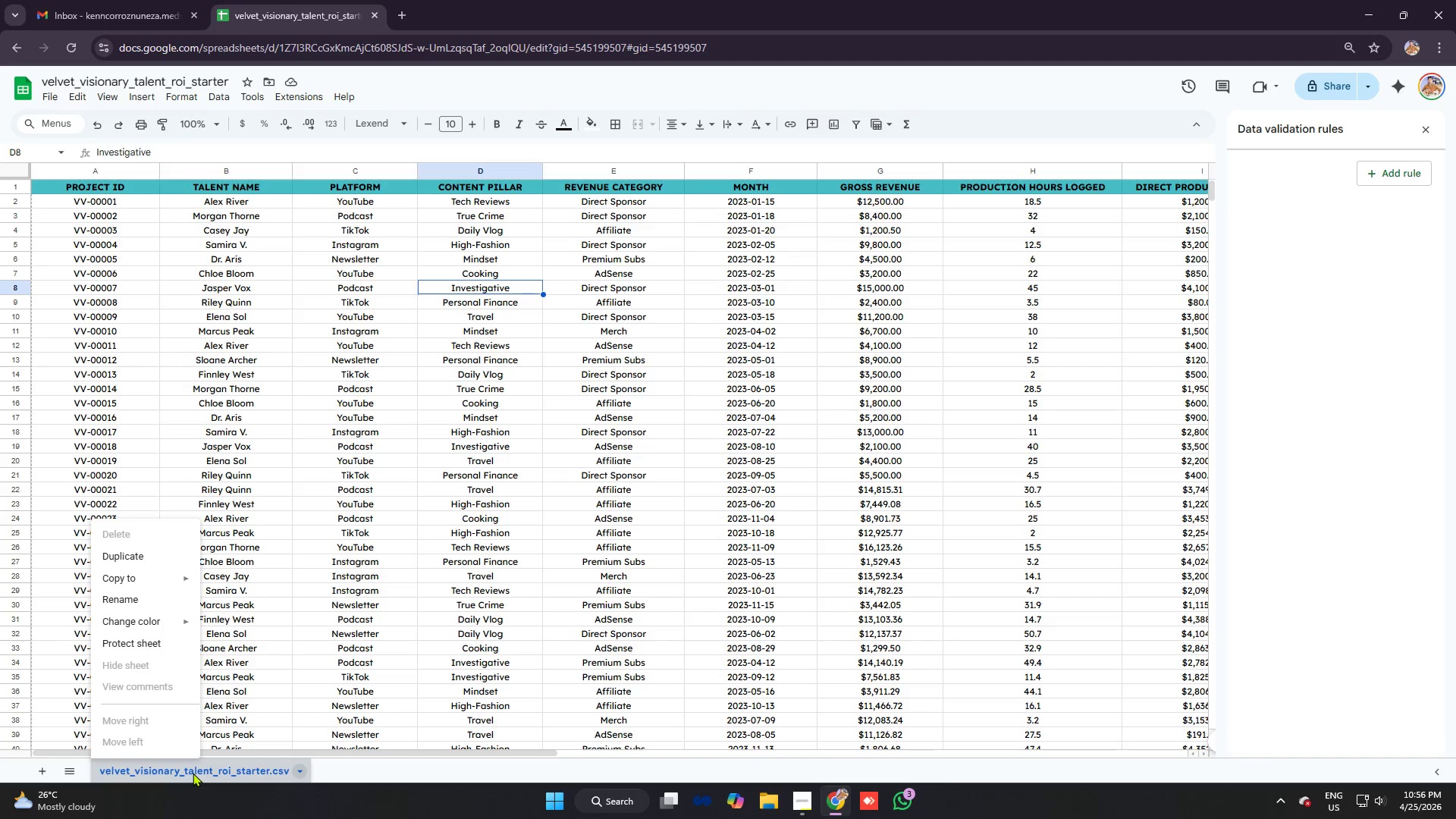 
left_click([152, 594])
 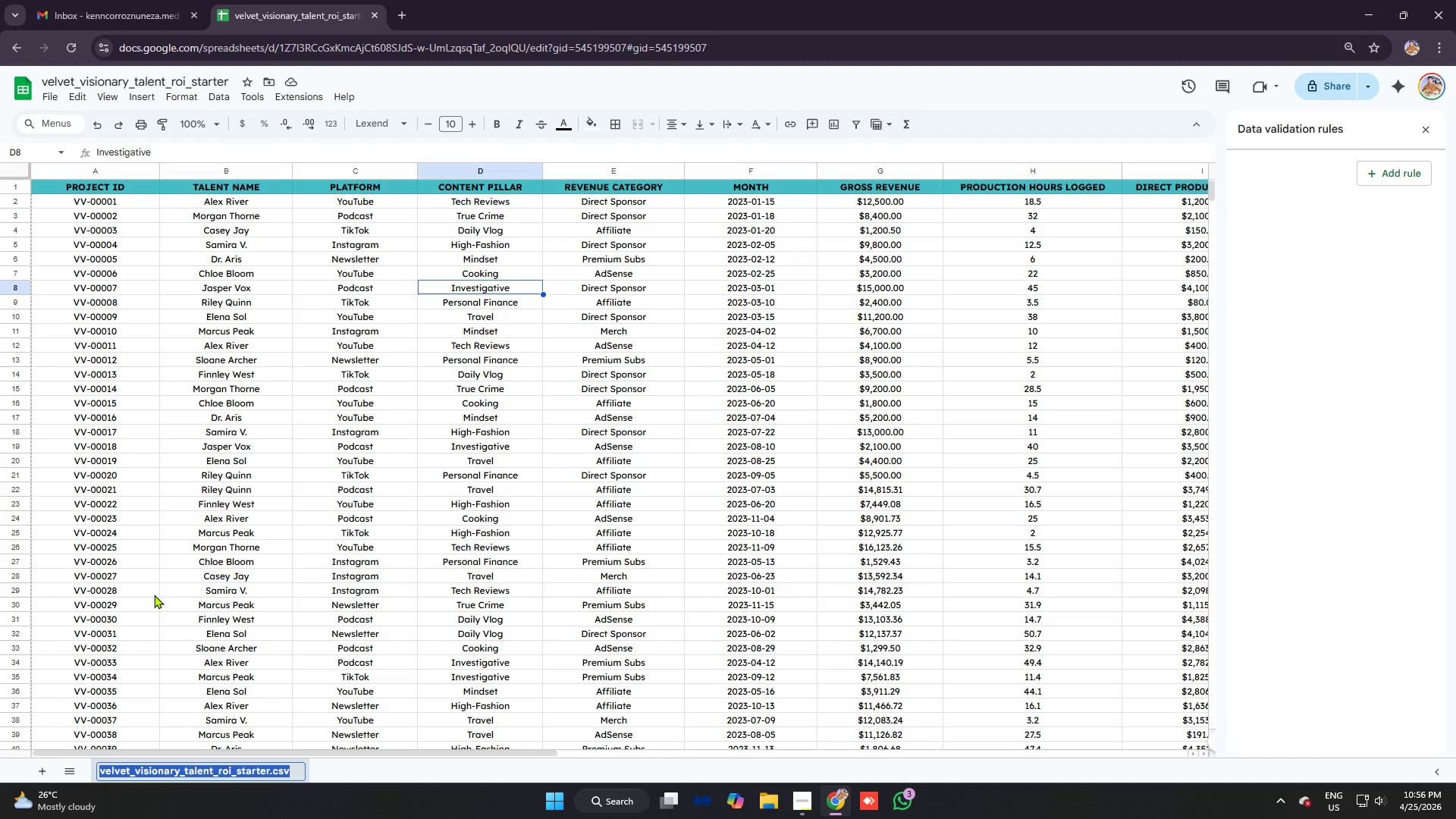 
type(automation tracker)
 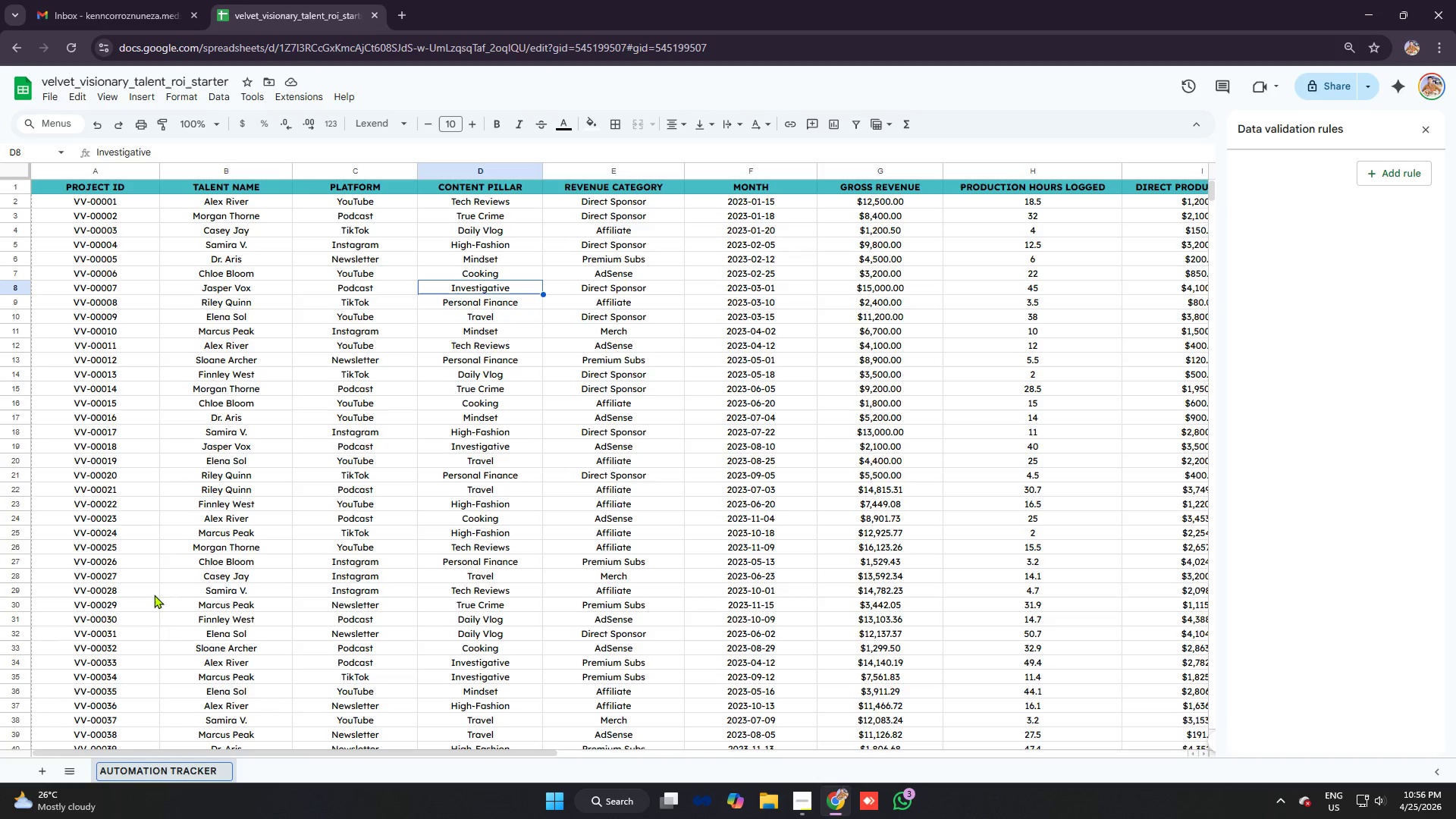 
key(Enter)
 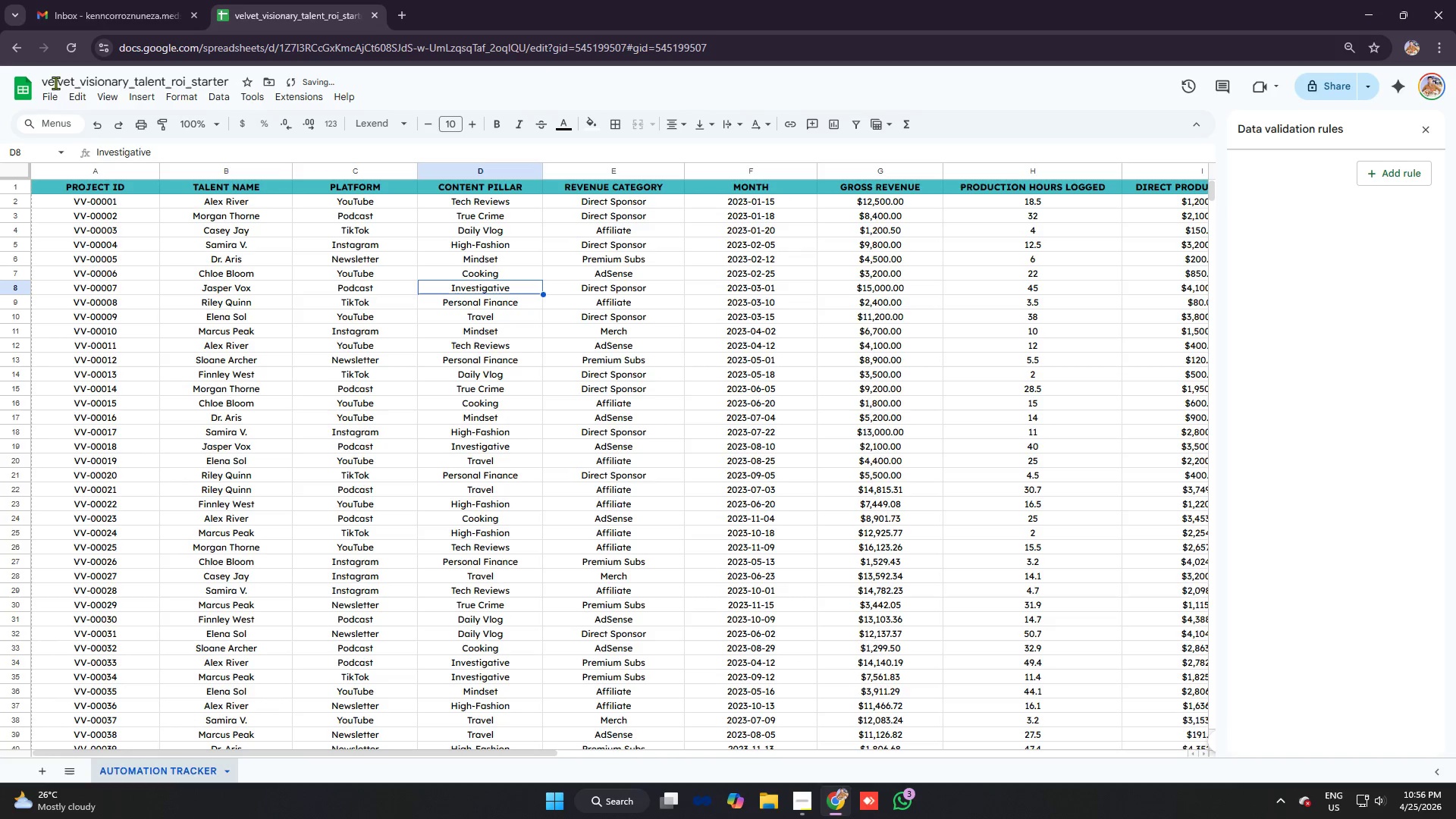 
left_click([51, 78])
 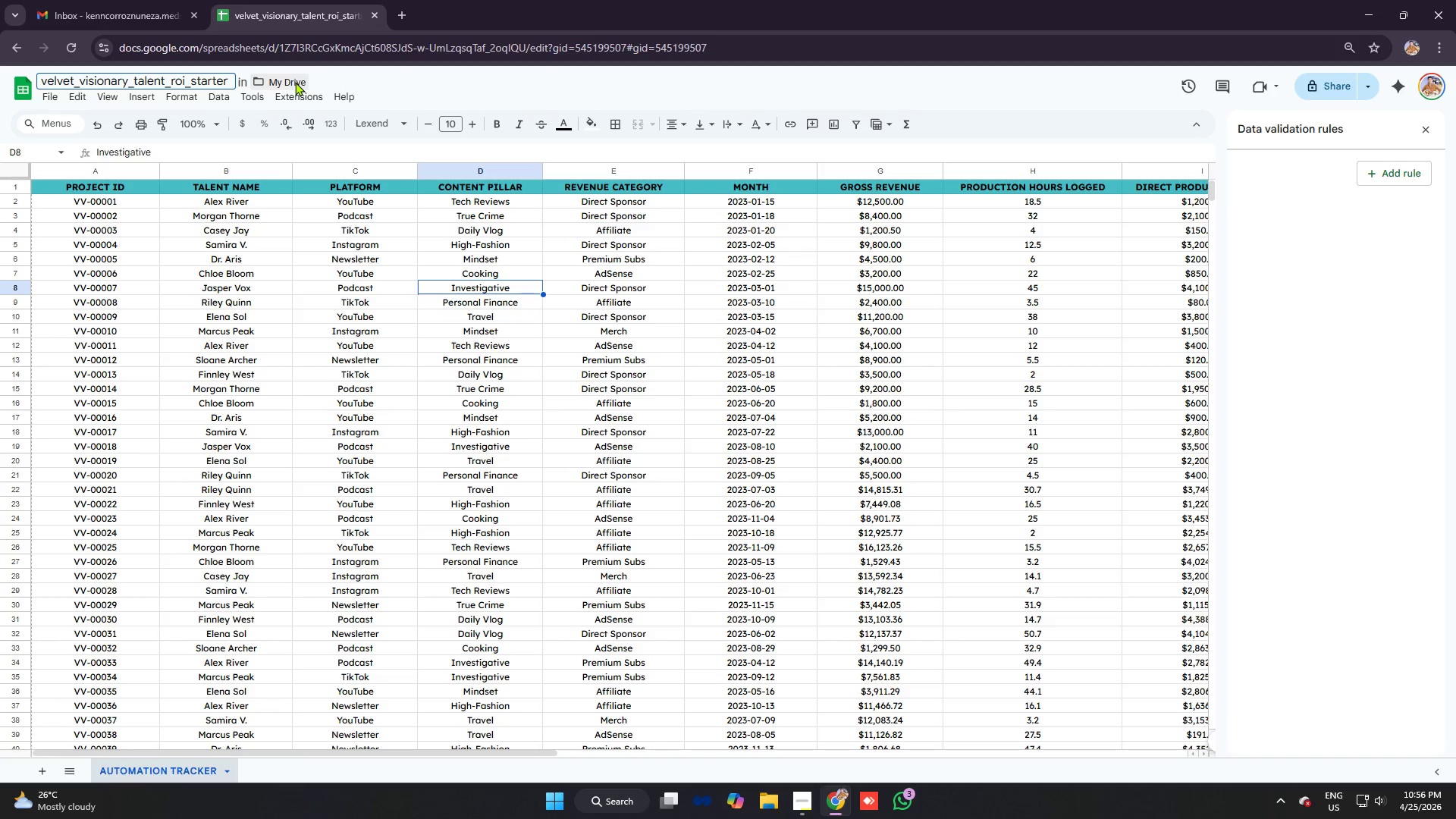 
key(Backspace)
 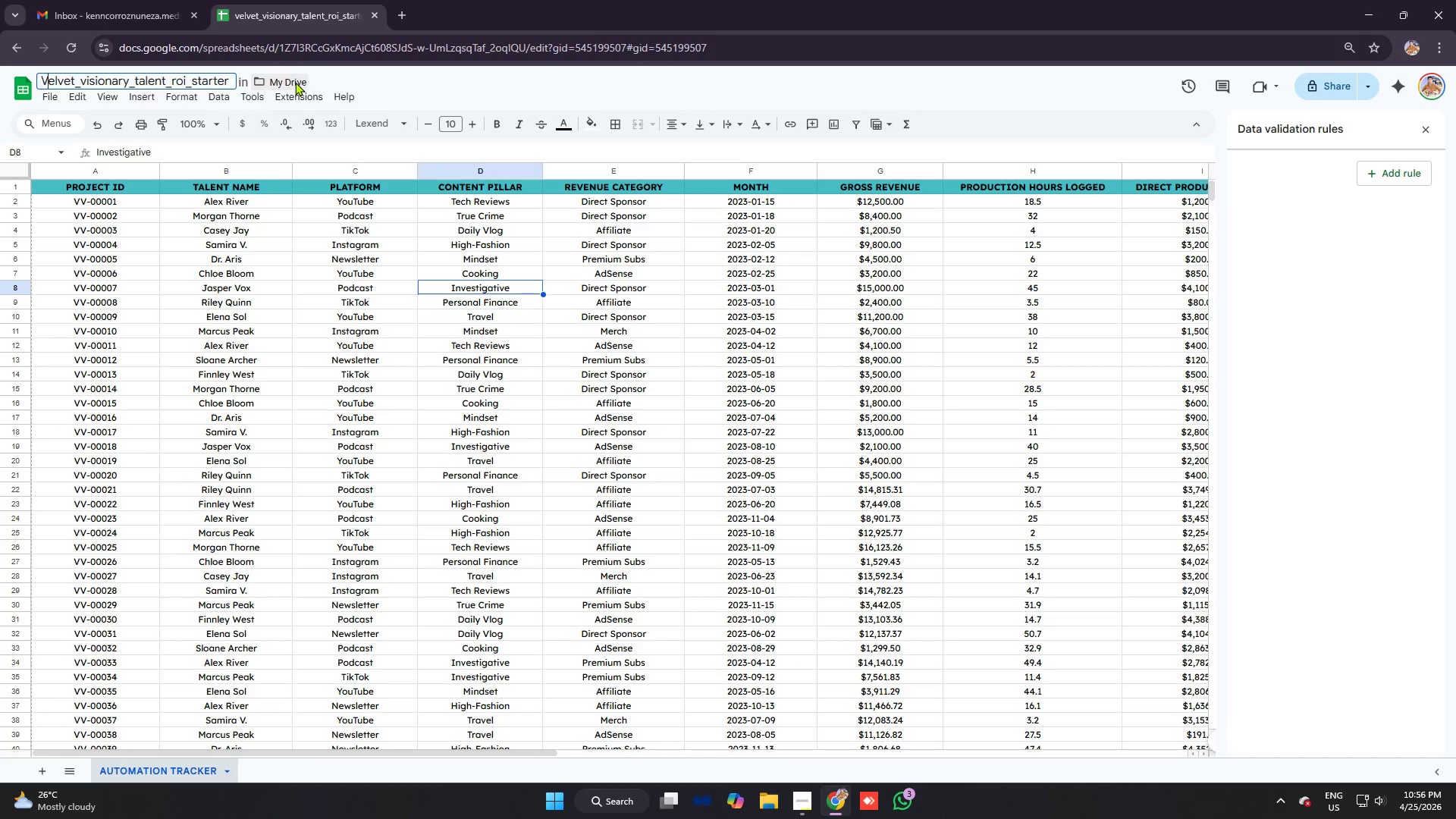 
key(V)
 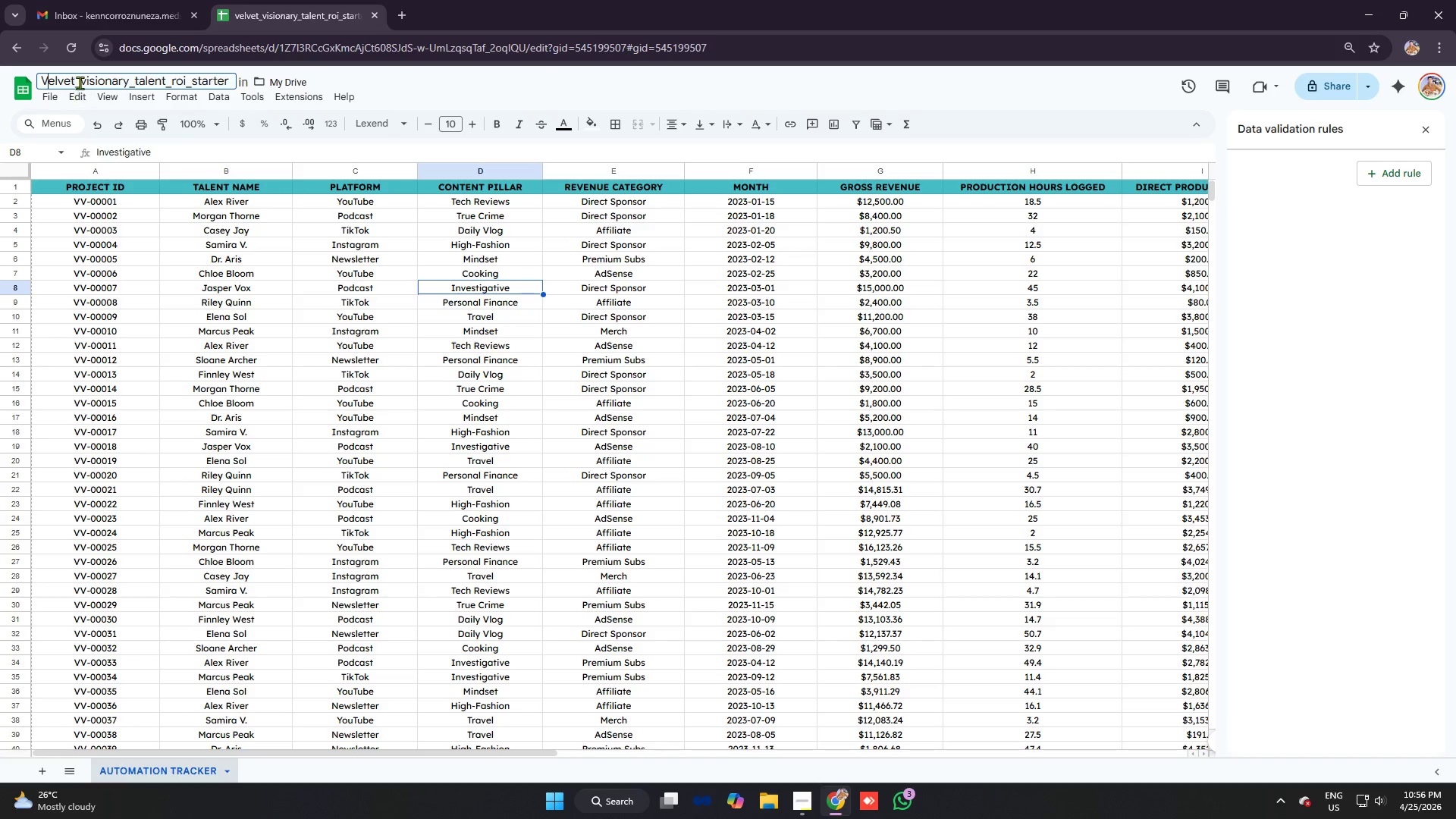 
left_click([84, 78])
 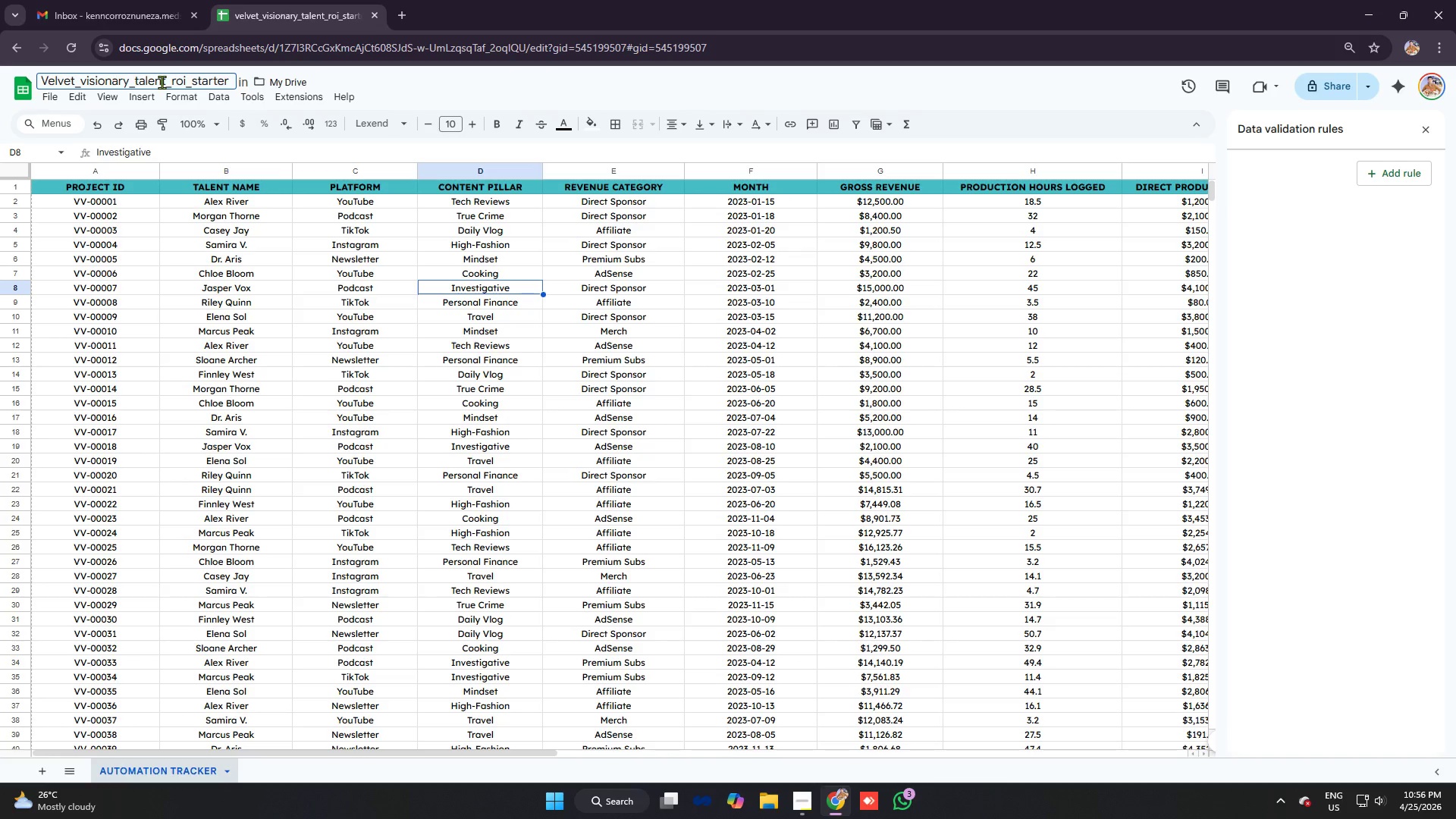 
key(Backspace)
 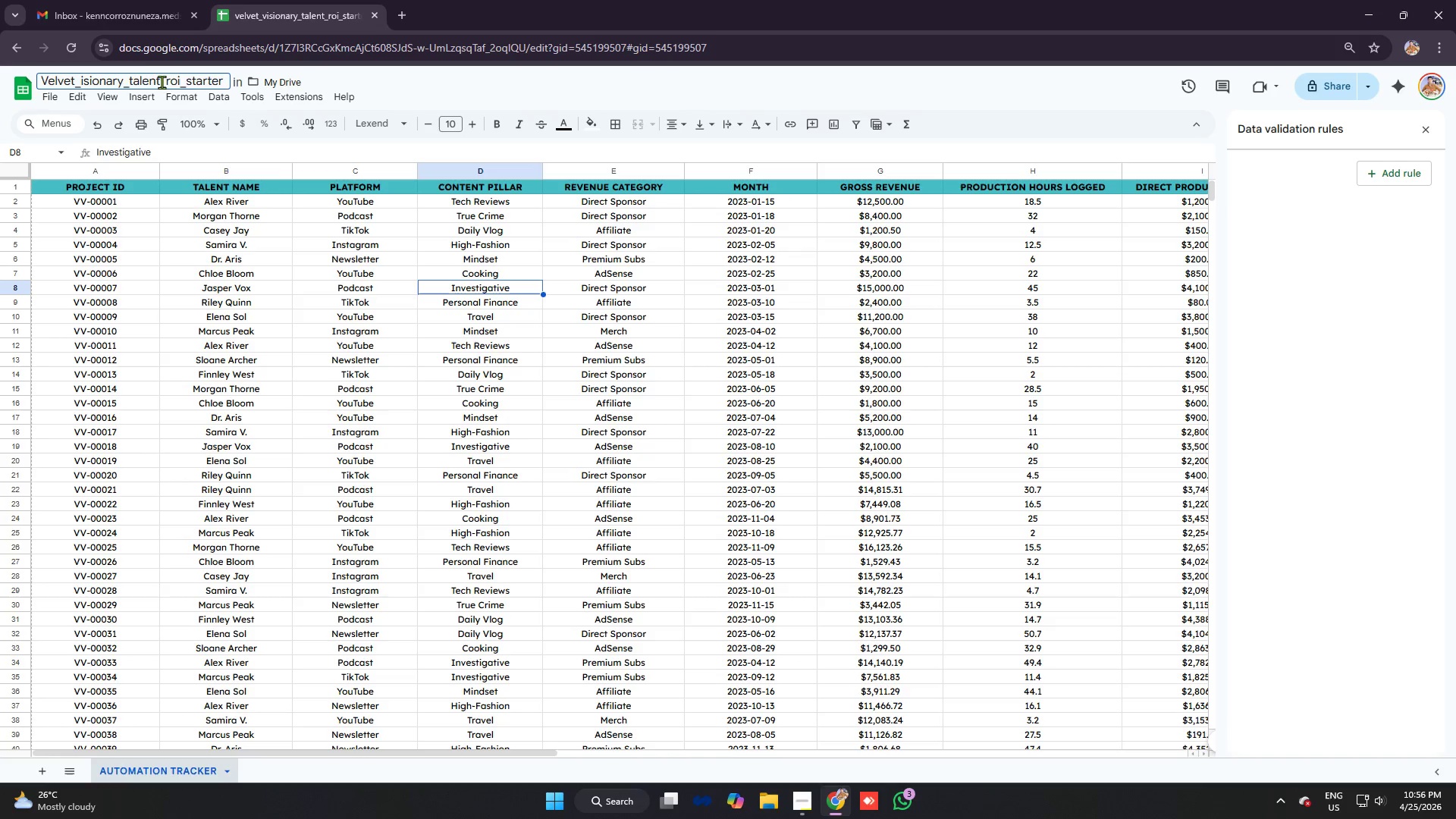 
key(V)
 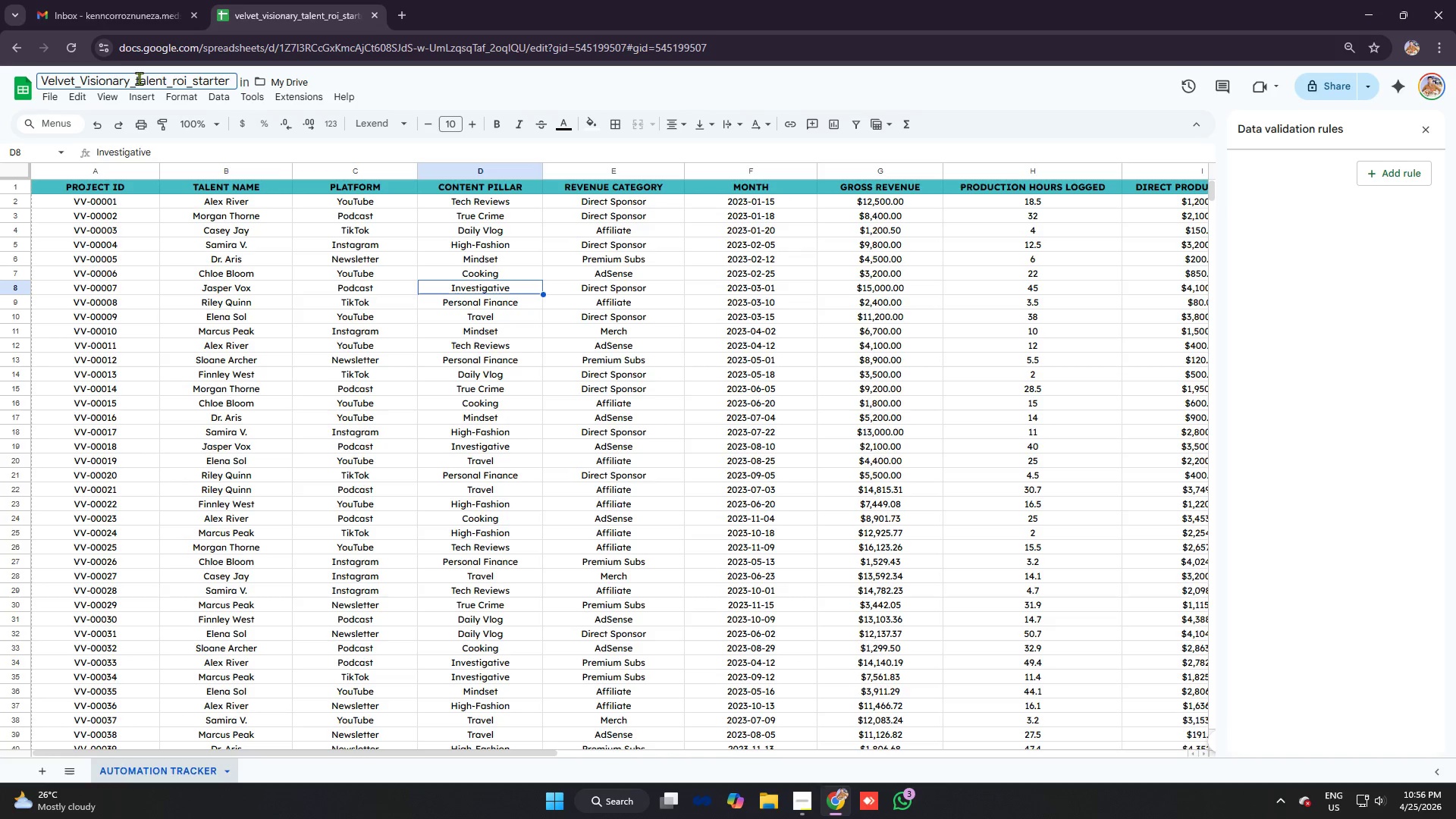 
left_click([142, 78])
 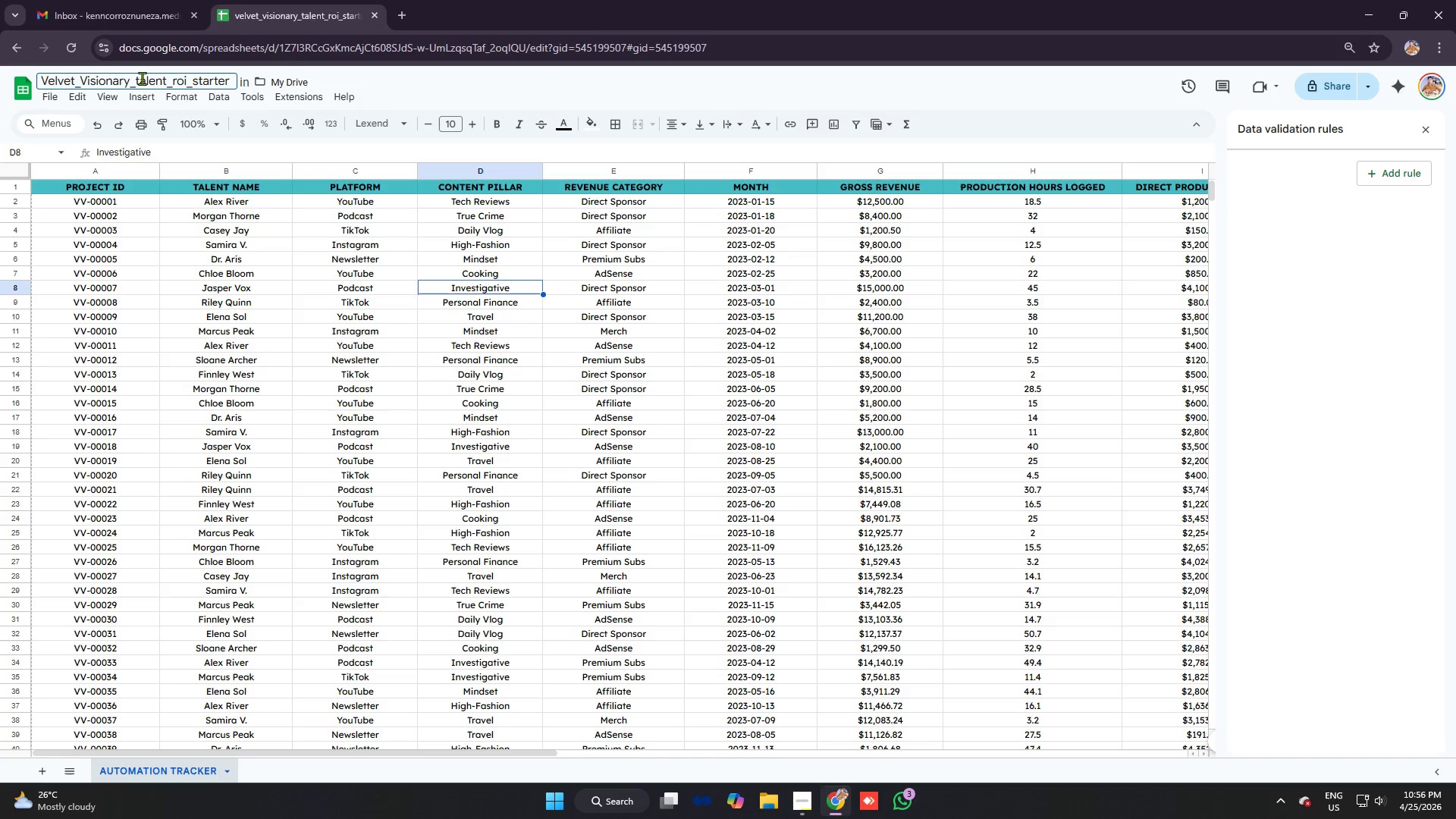 
key(Backspace)
 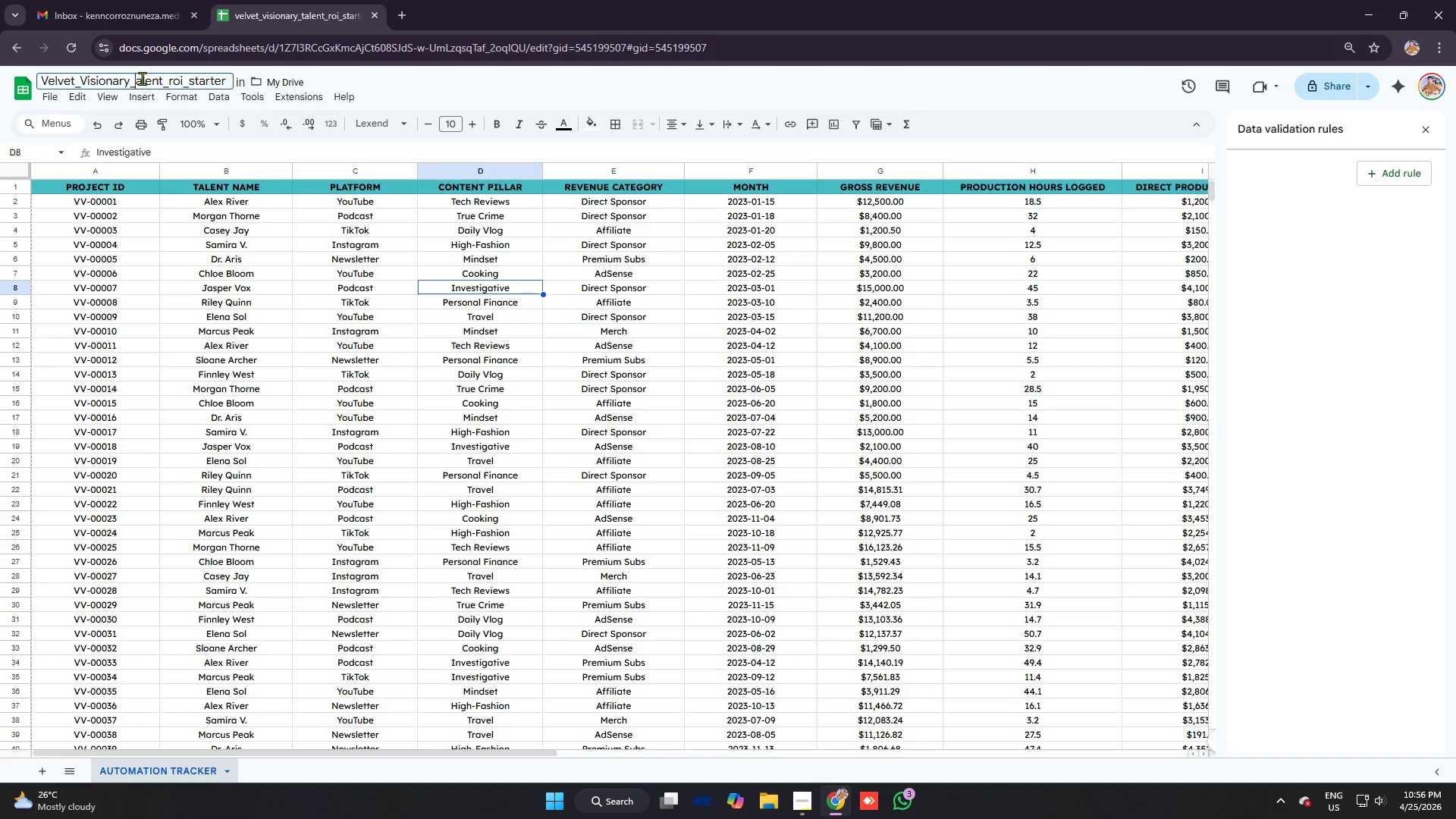 
key(T)
 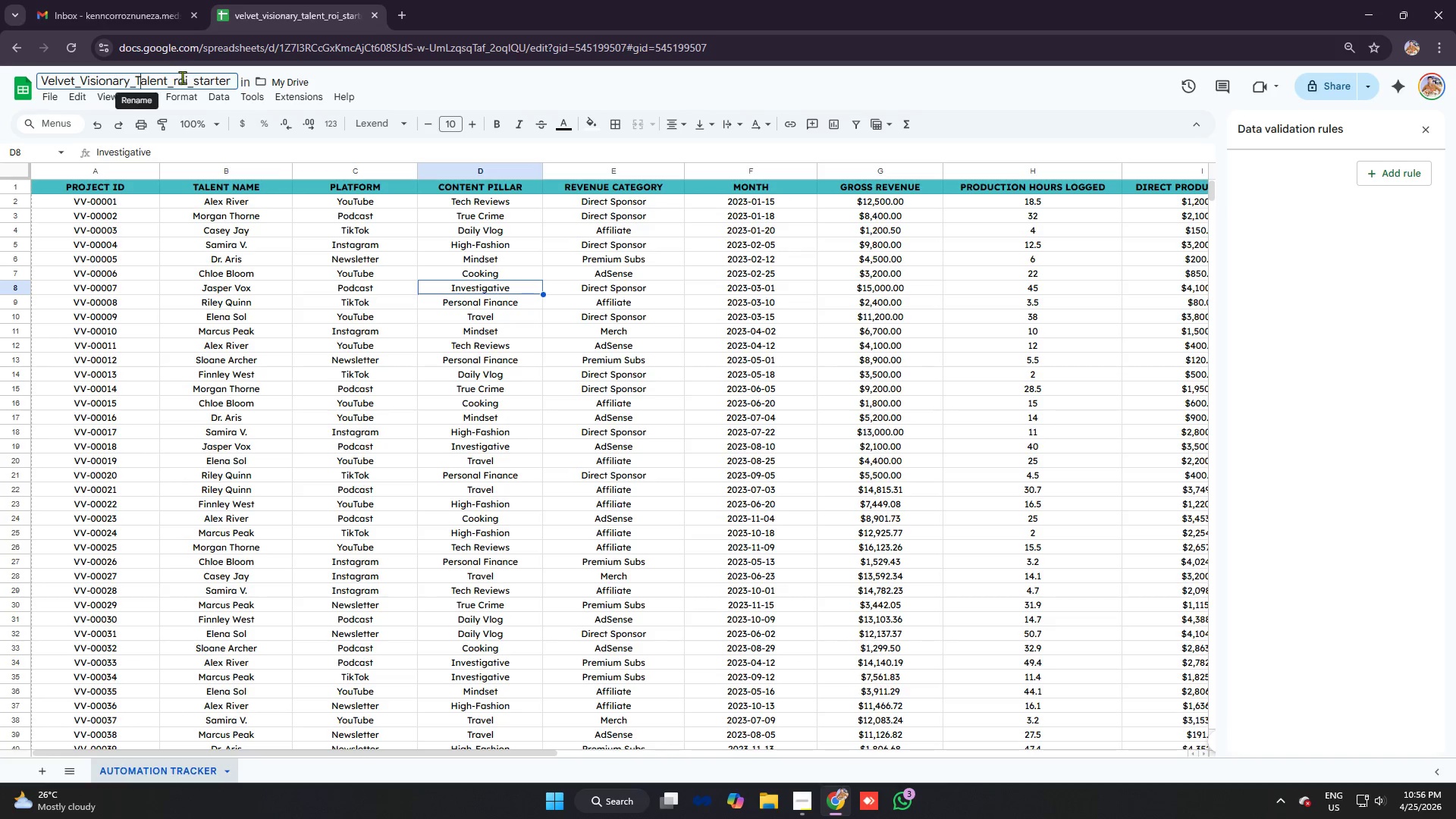 
left_click([179, 77])
 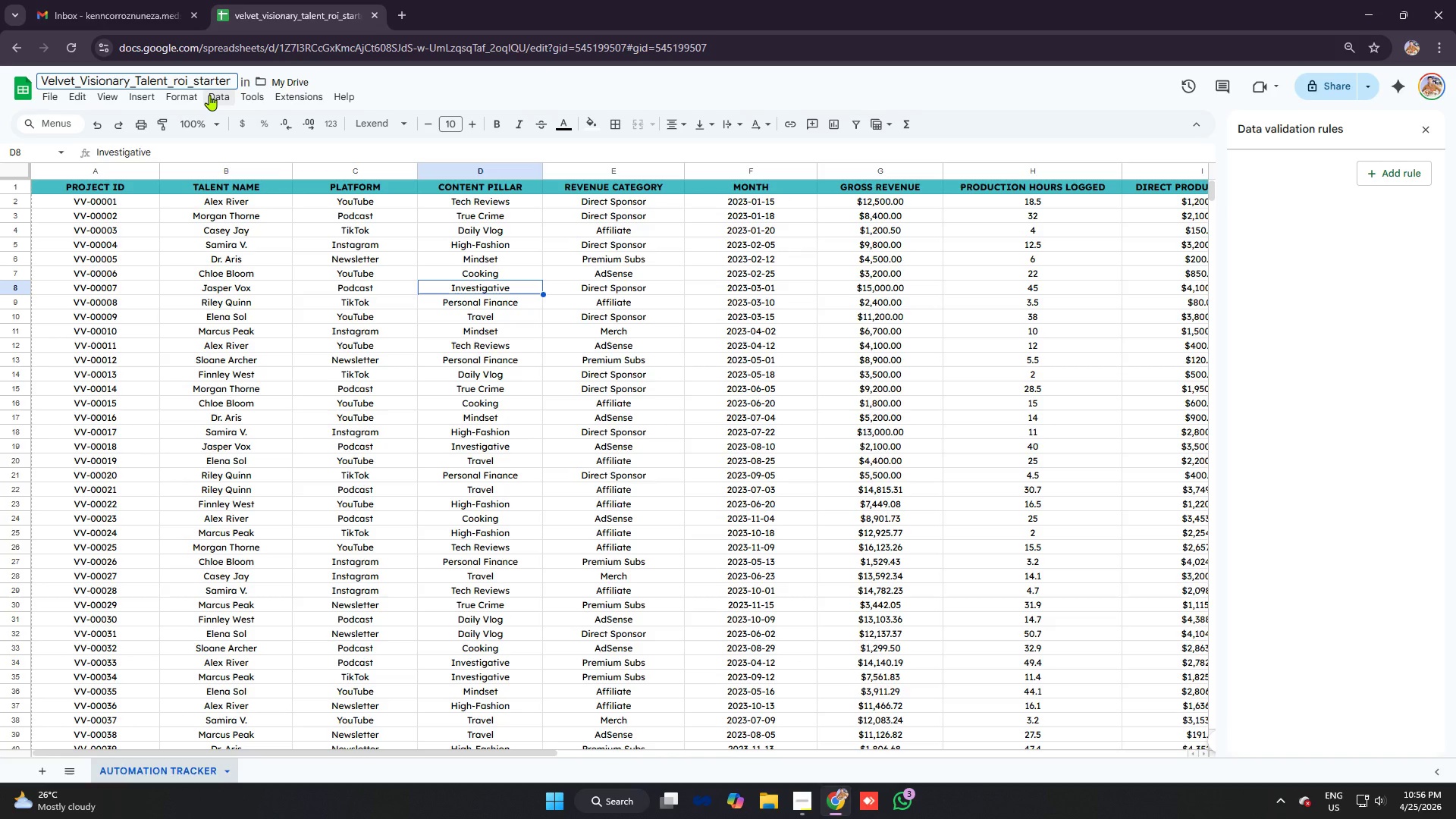 
key(Backspace)
 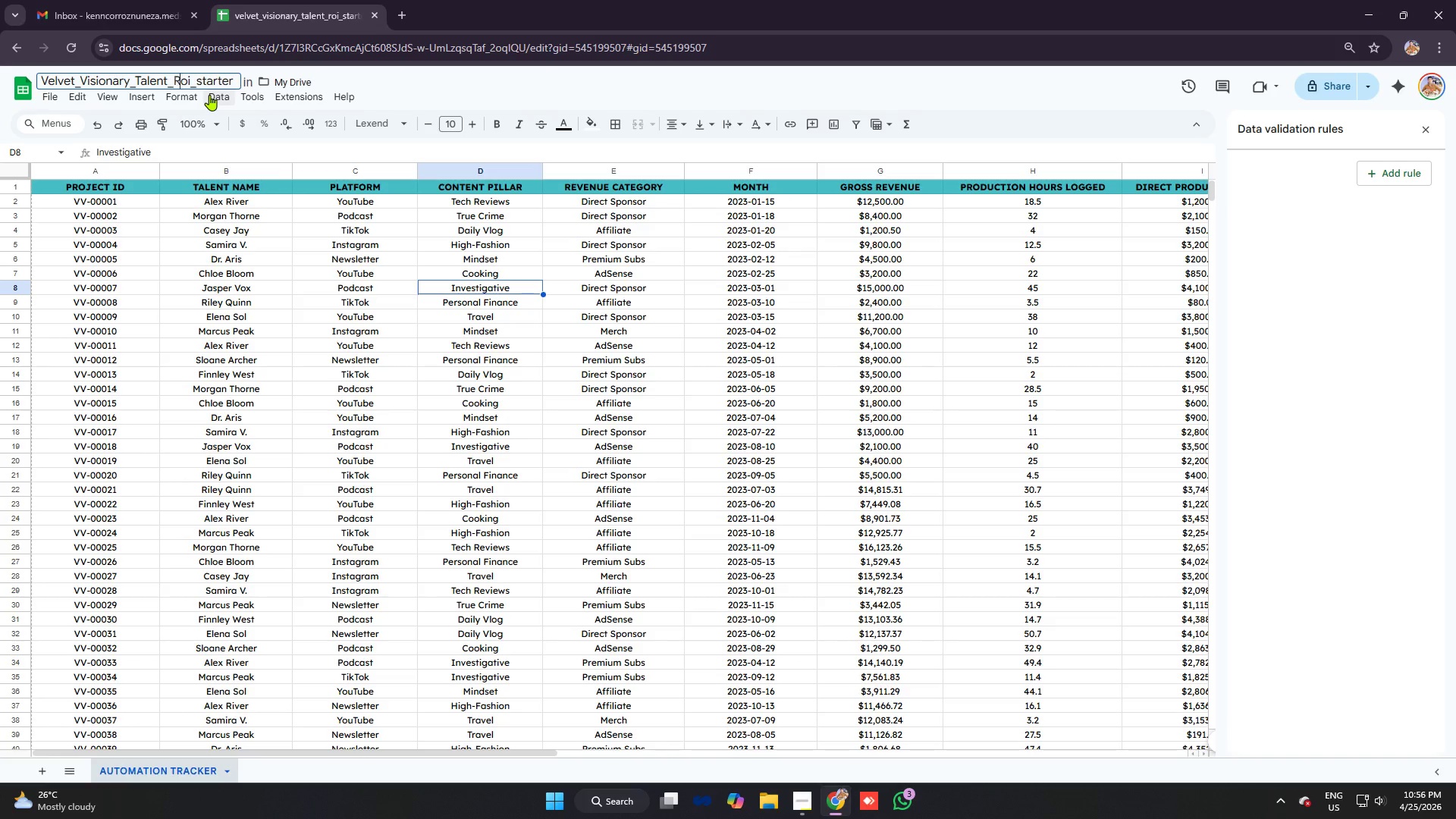 
key(R)
 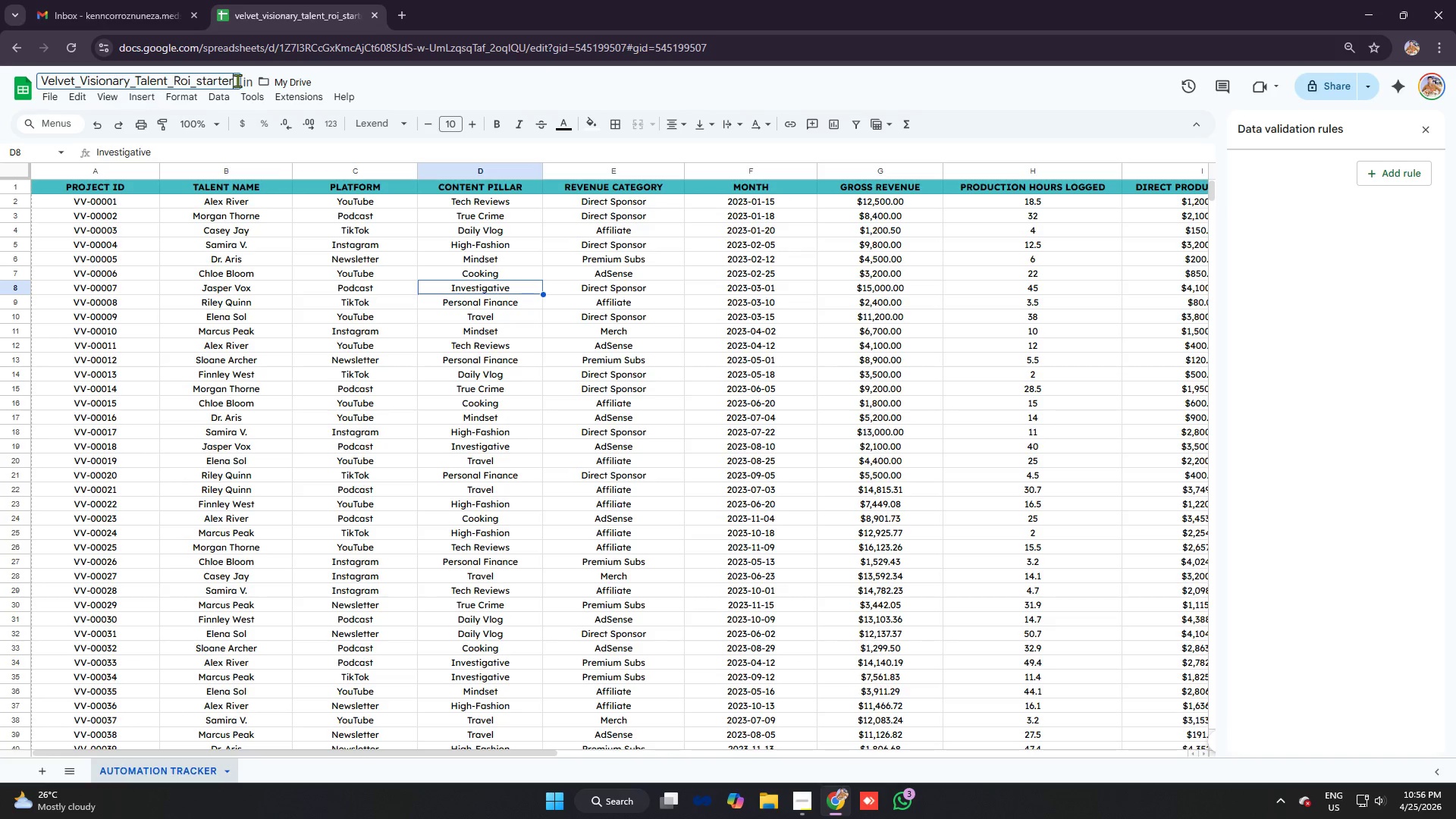 
key(Backspace)
key(Backspace)
key(Backspace)
key(Backspace)
key(Backspace)
key(Backspace)
key(Backspace)
key(Backspace)
key(Backspace)
key(Backspace)
type(oi)
 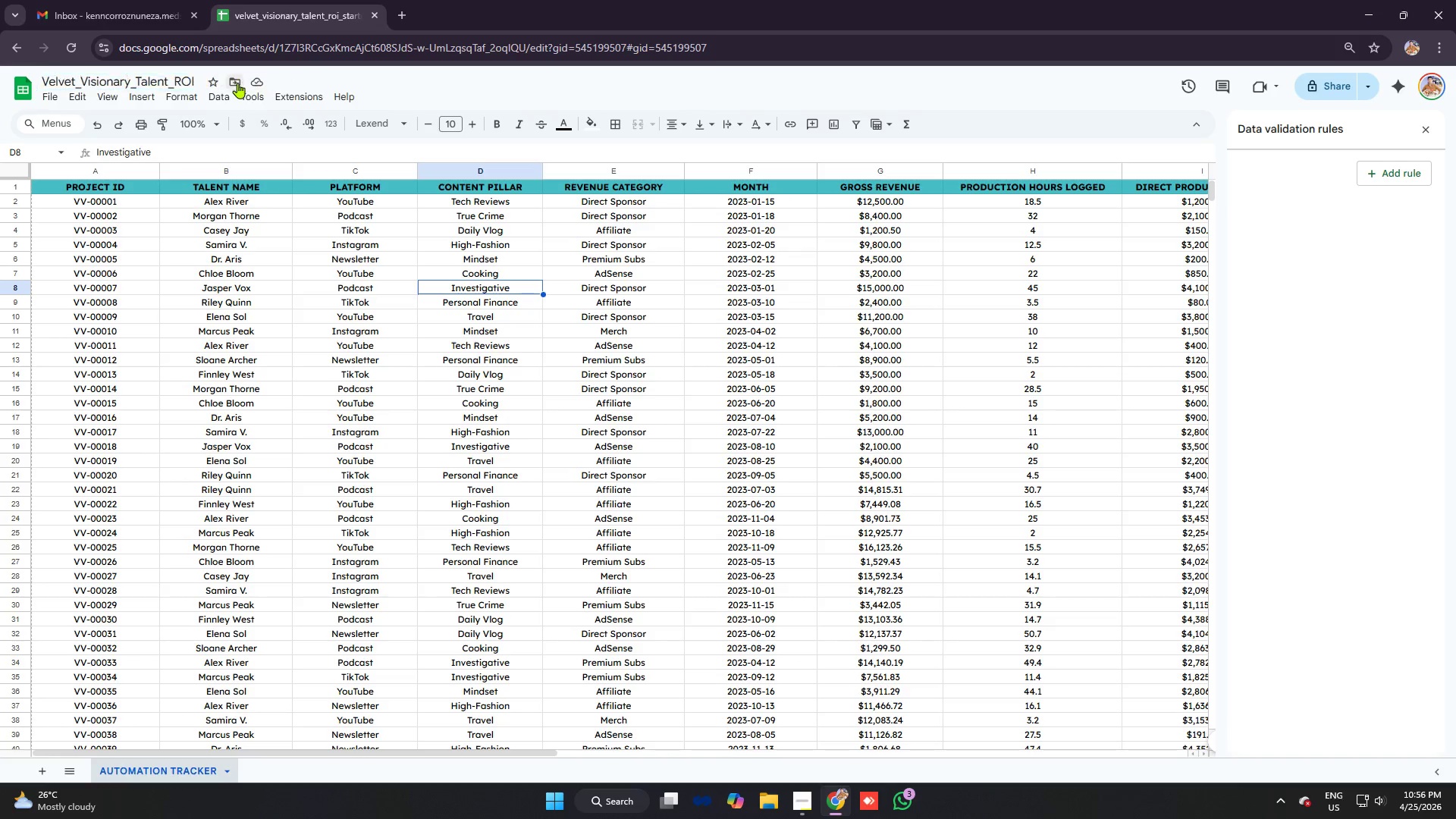 
key(Enter)
 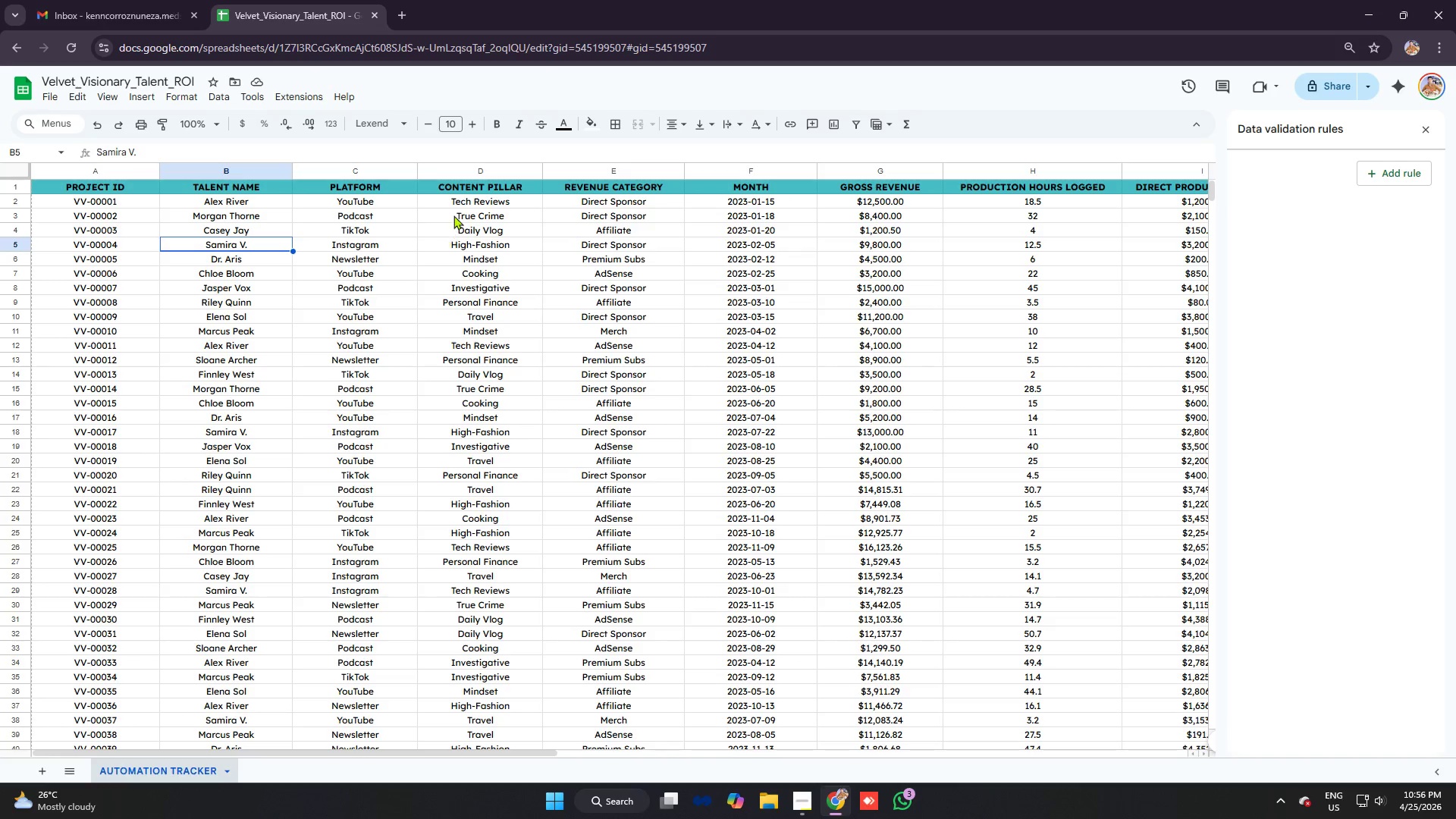 
left_click([382, 210])
 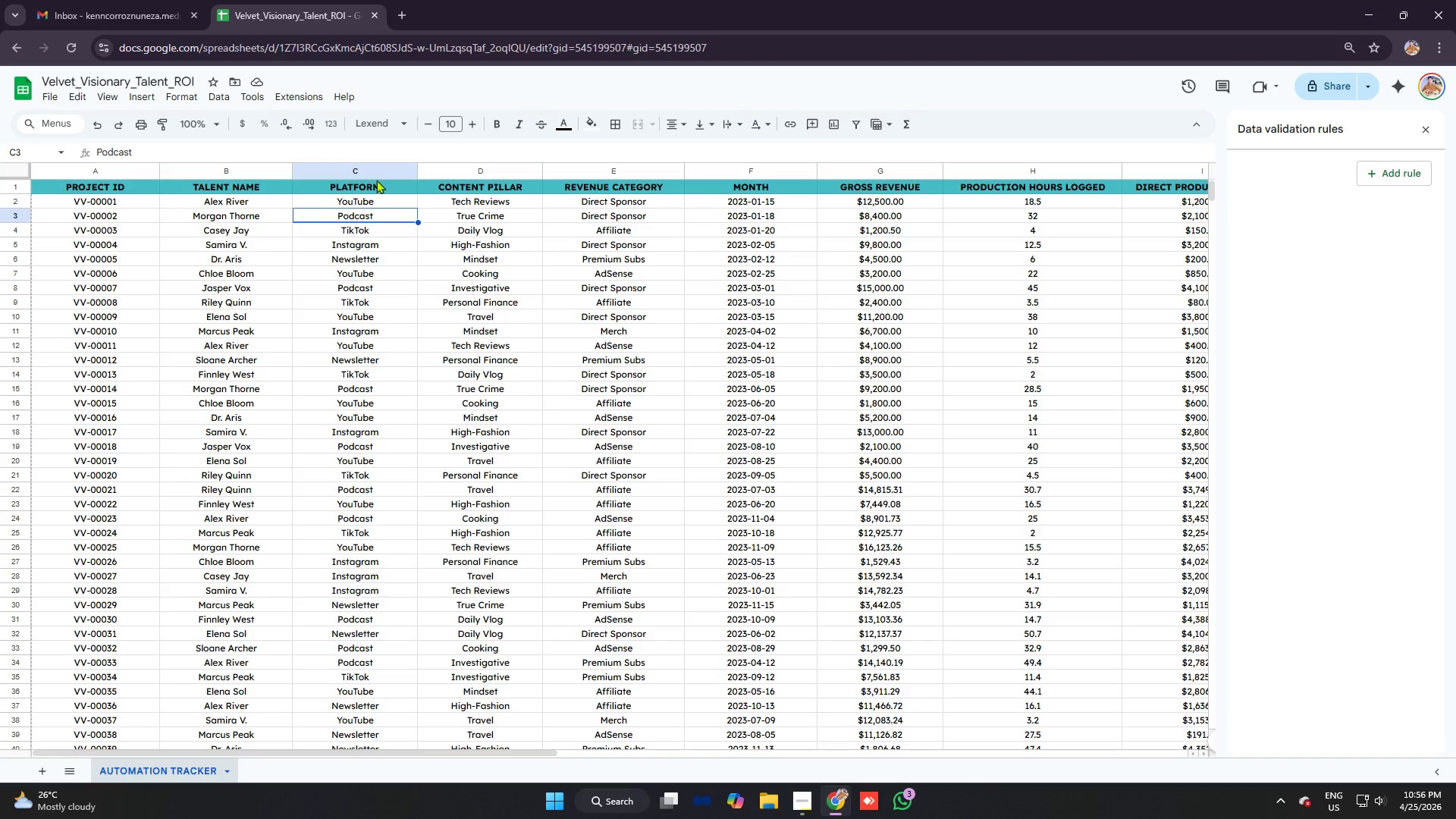 
left_click([369, 172])
 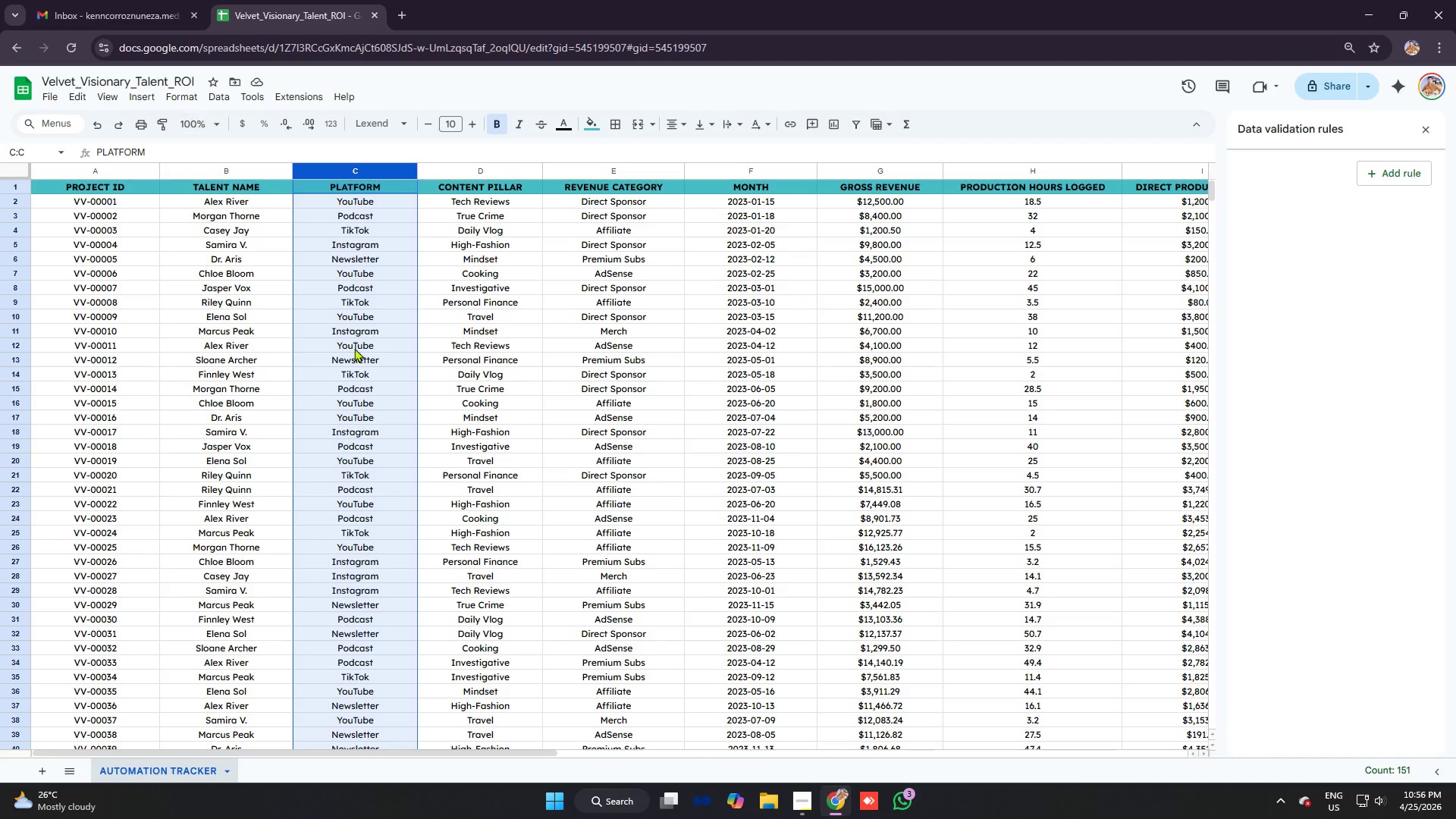 
scroll: coordinate [349, 359], scroll_direction: up, amount: 12.0
 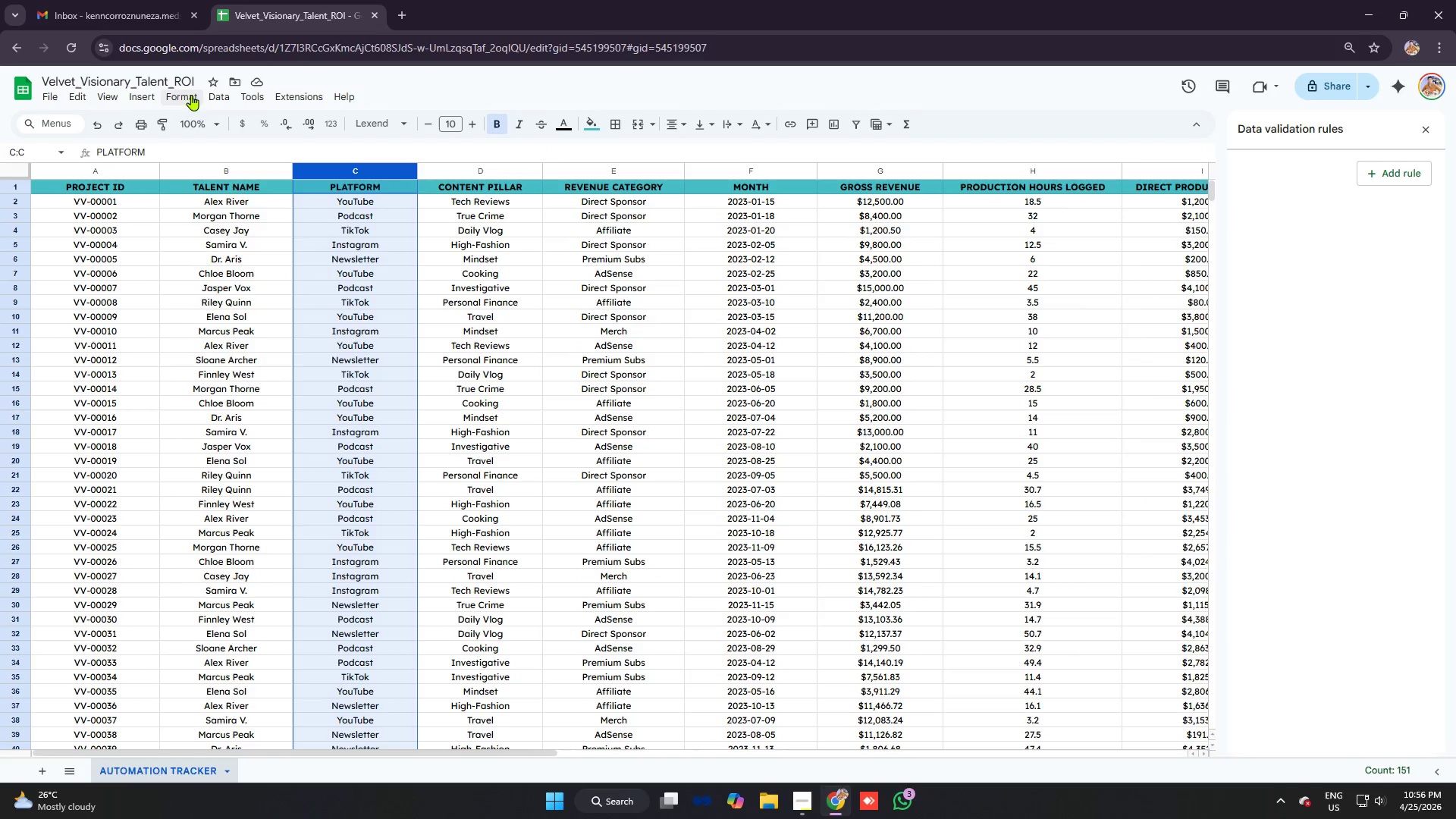 
left_click([187, 94])
 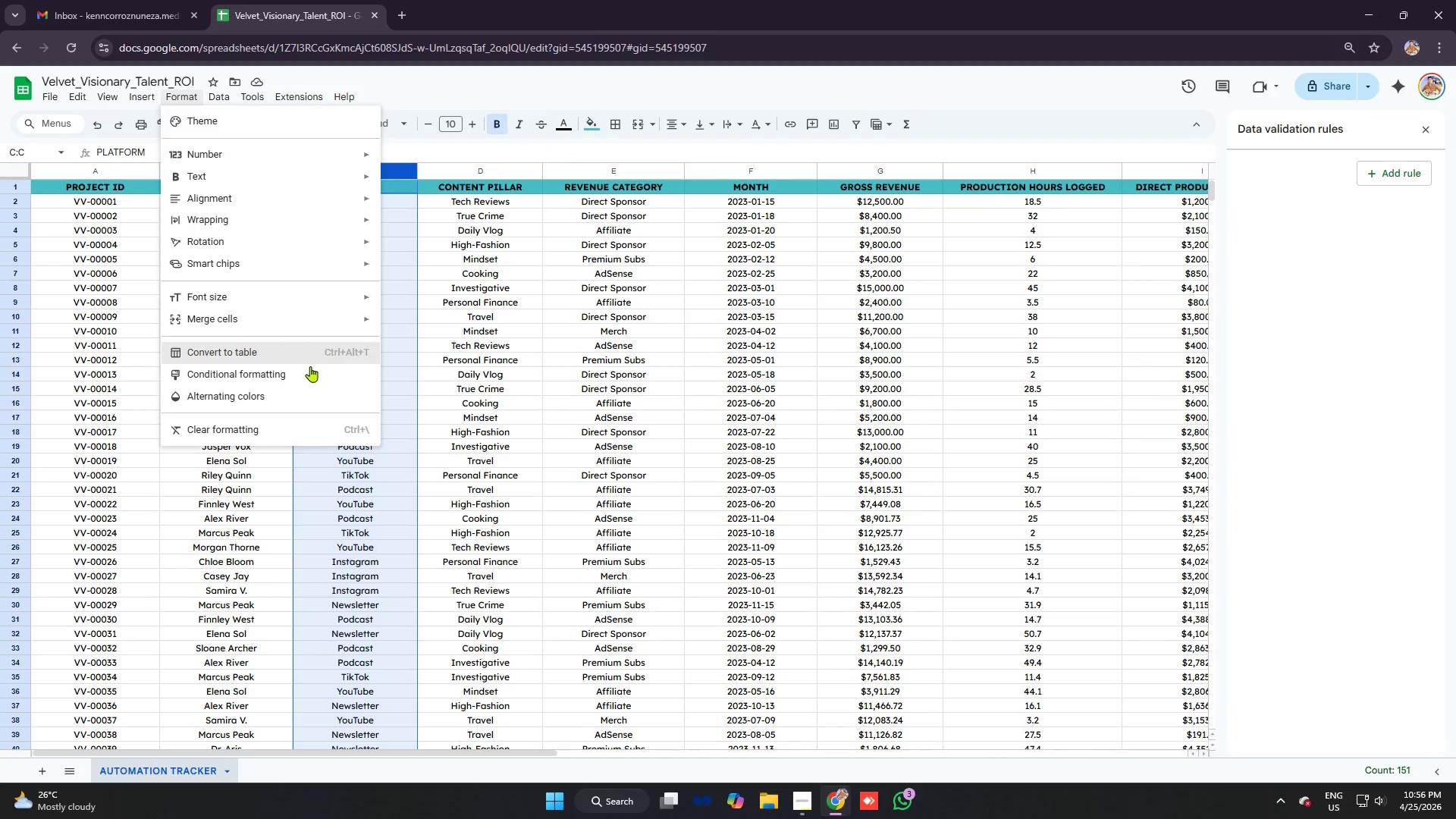 
left_click([306, 368])
 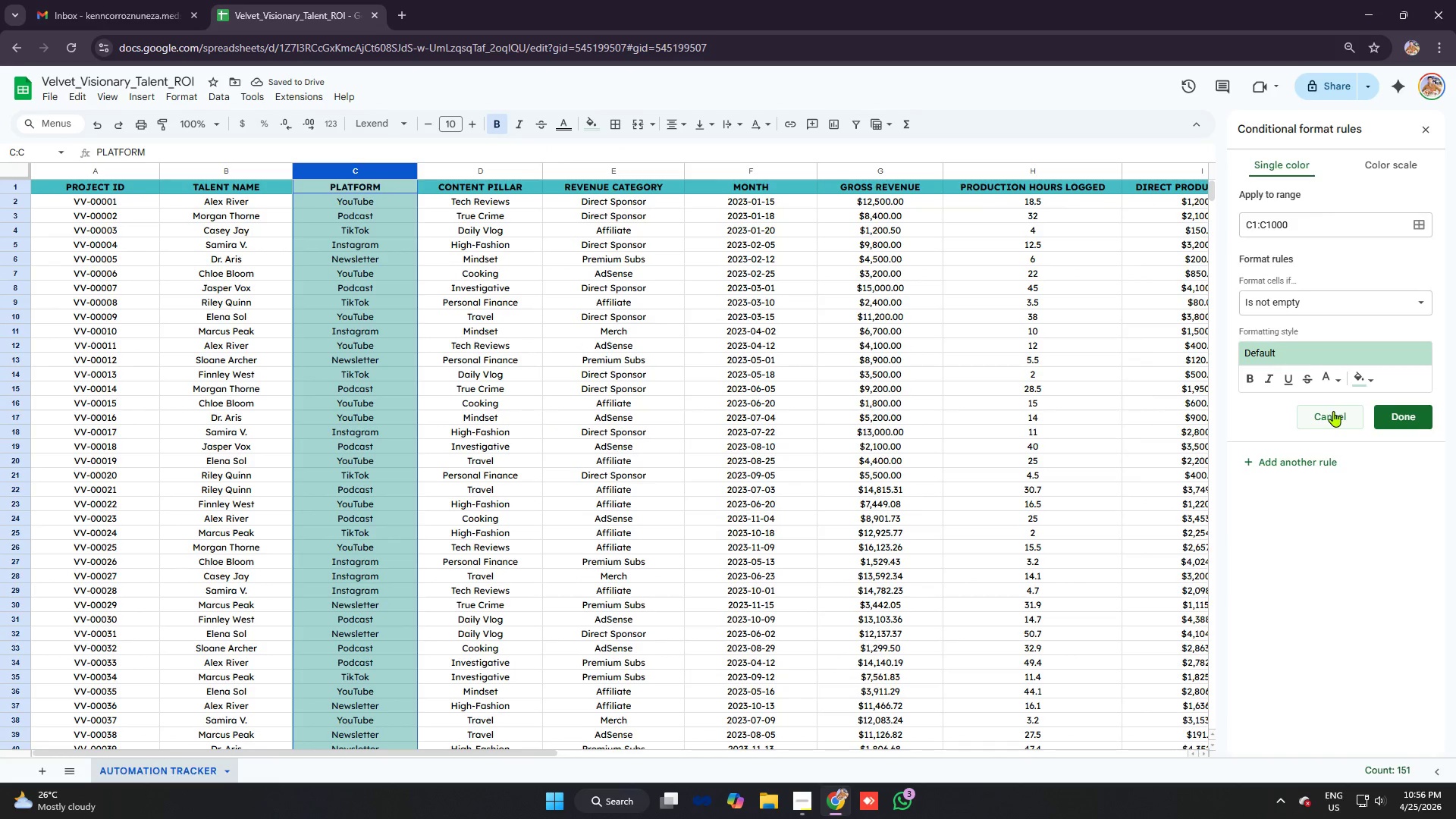 
left_click([1333, 411])
 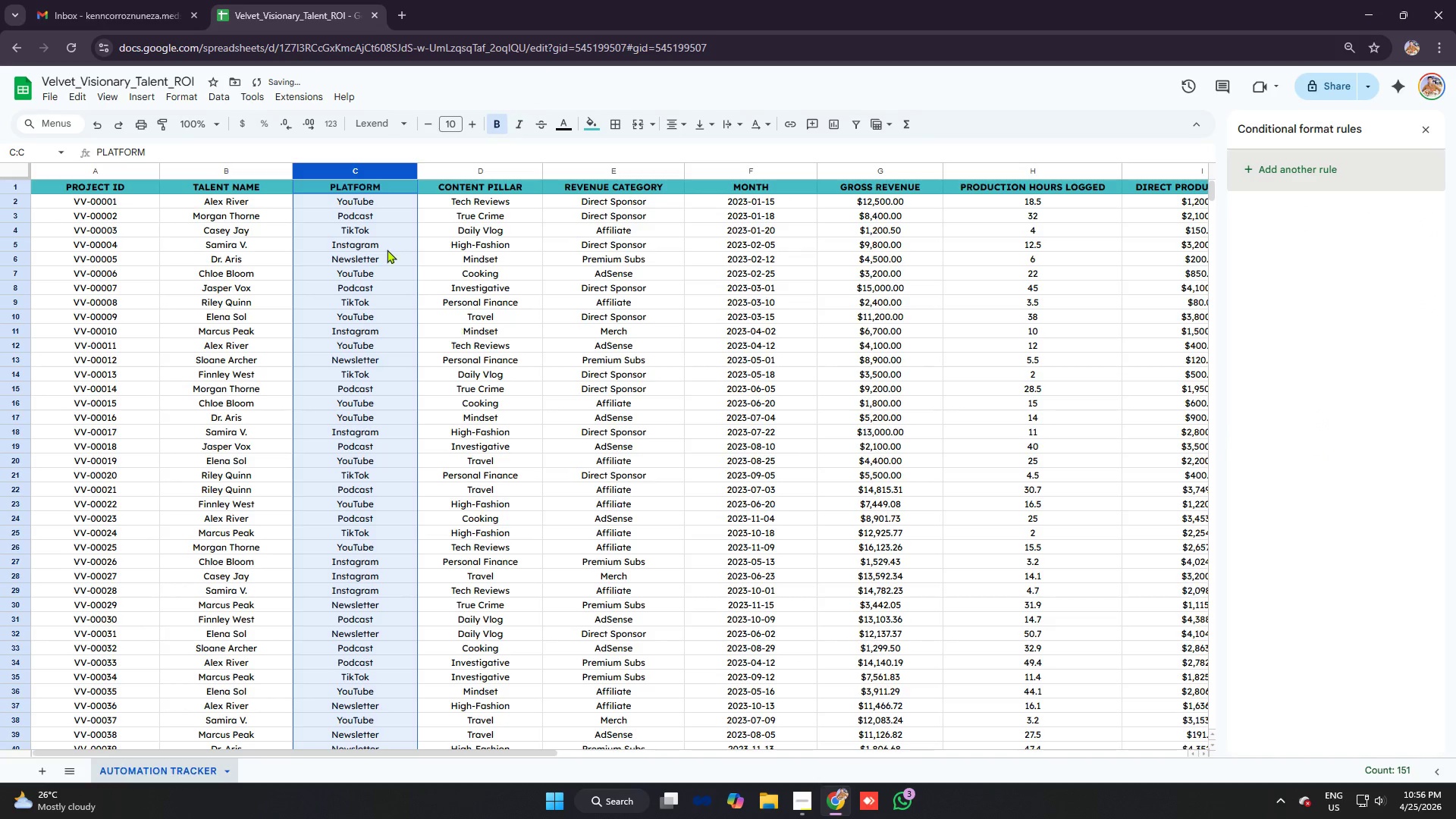 
right_click([375, 228])
 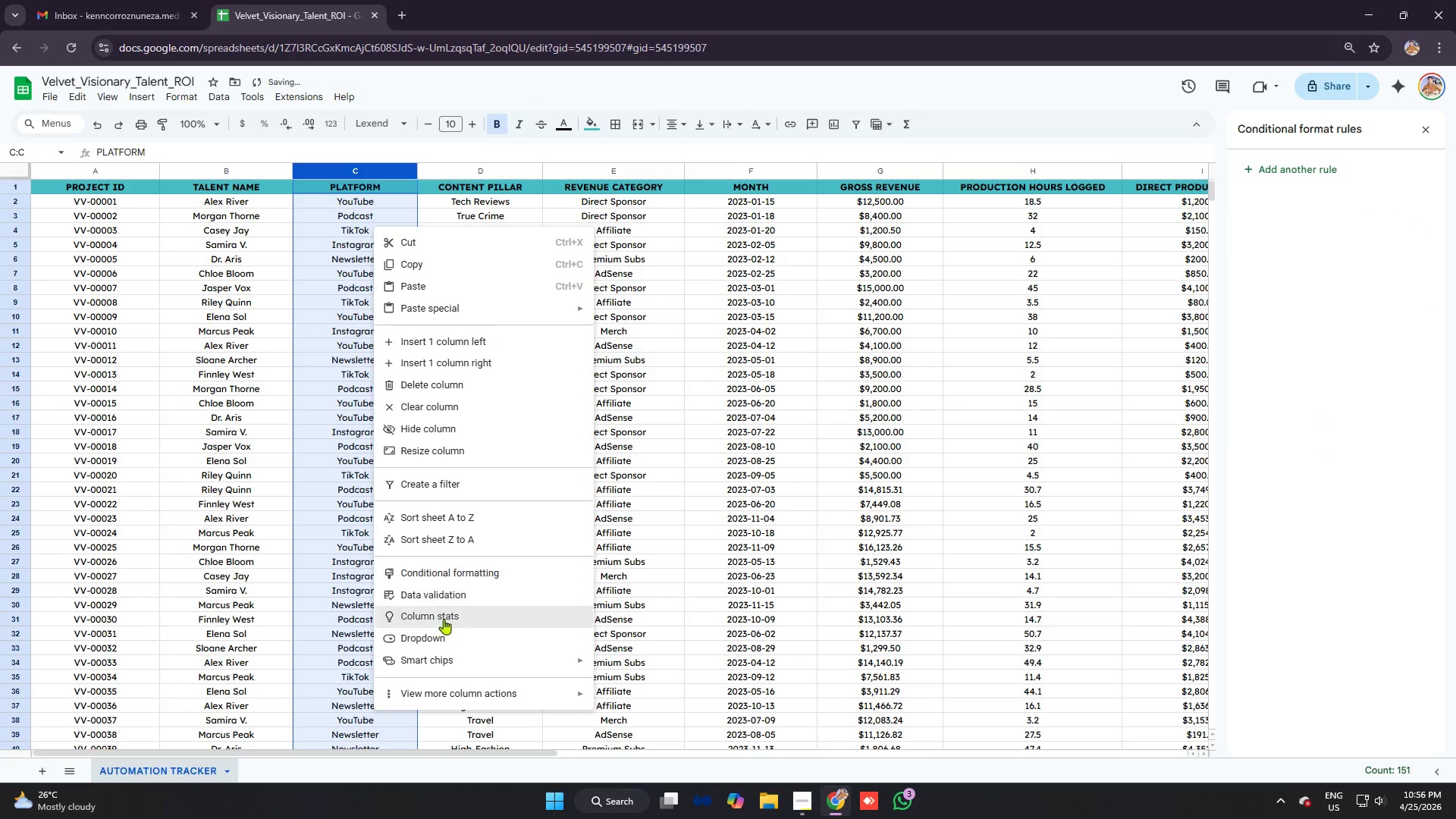 
left_click([442, 639])
 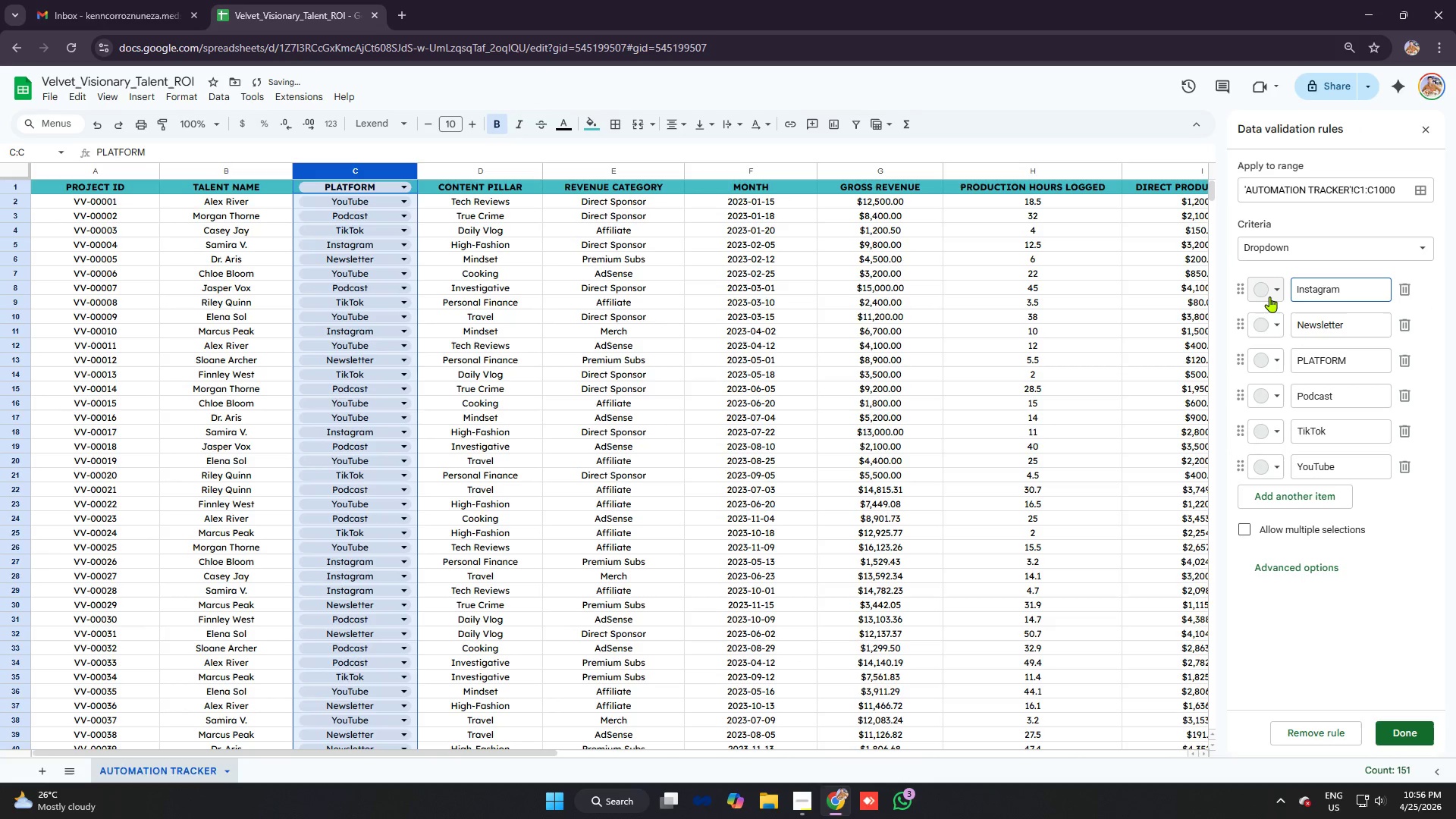 
left_click([1269, 297])
 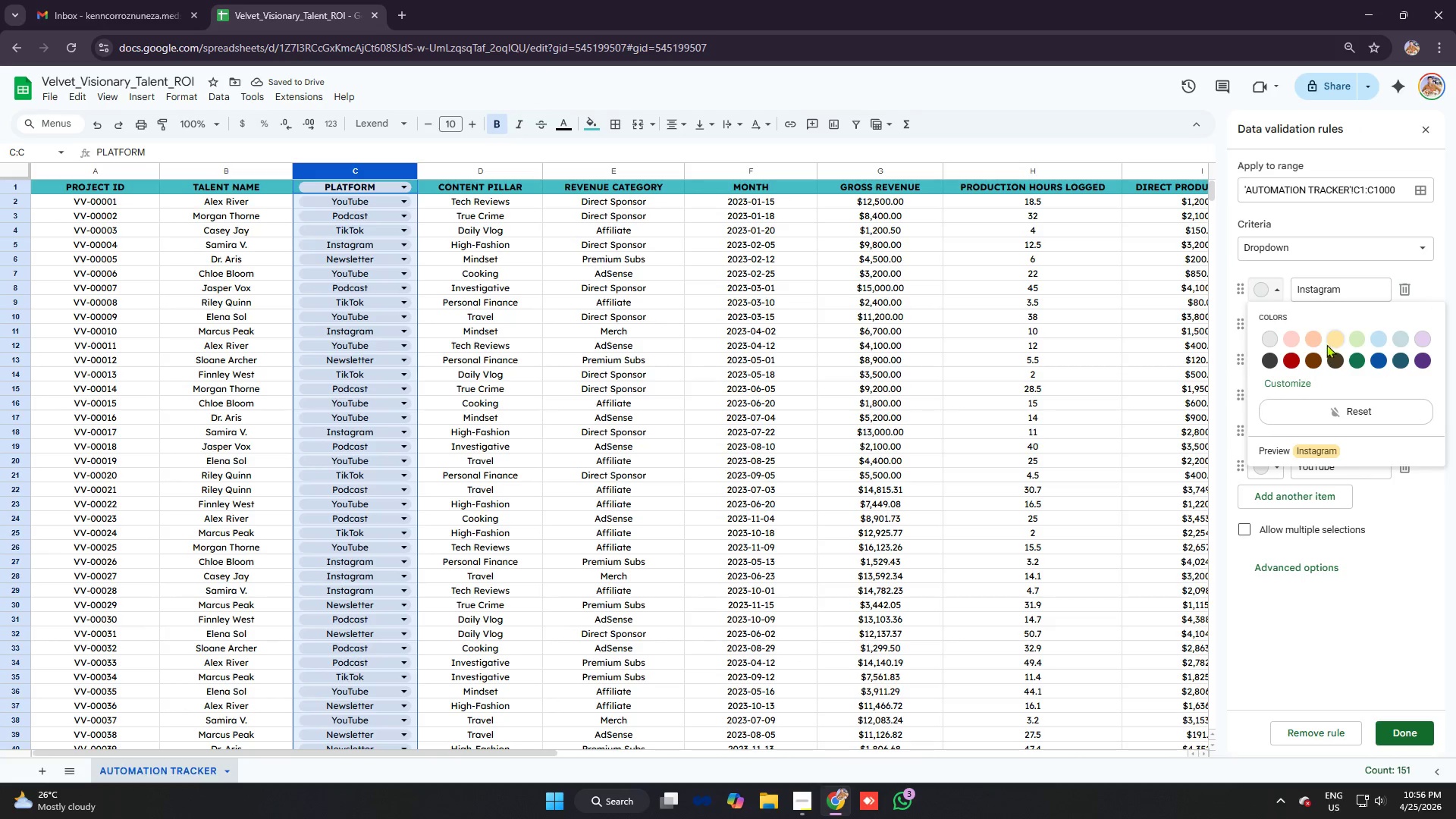 
left_click([1291, 334])
 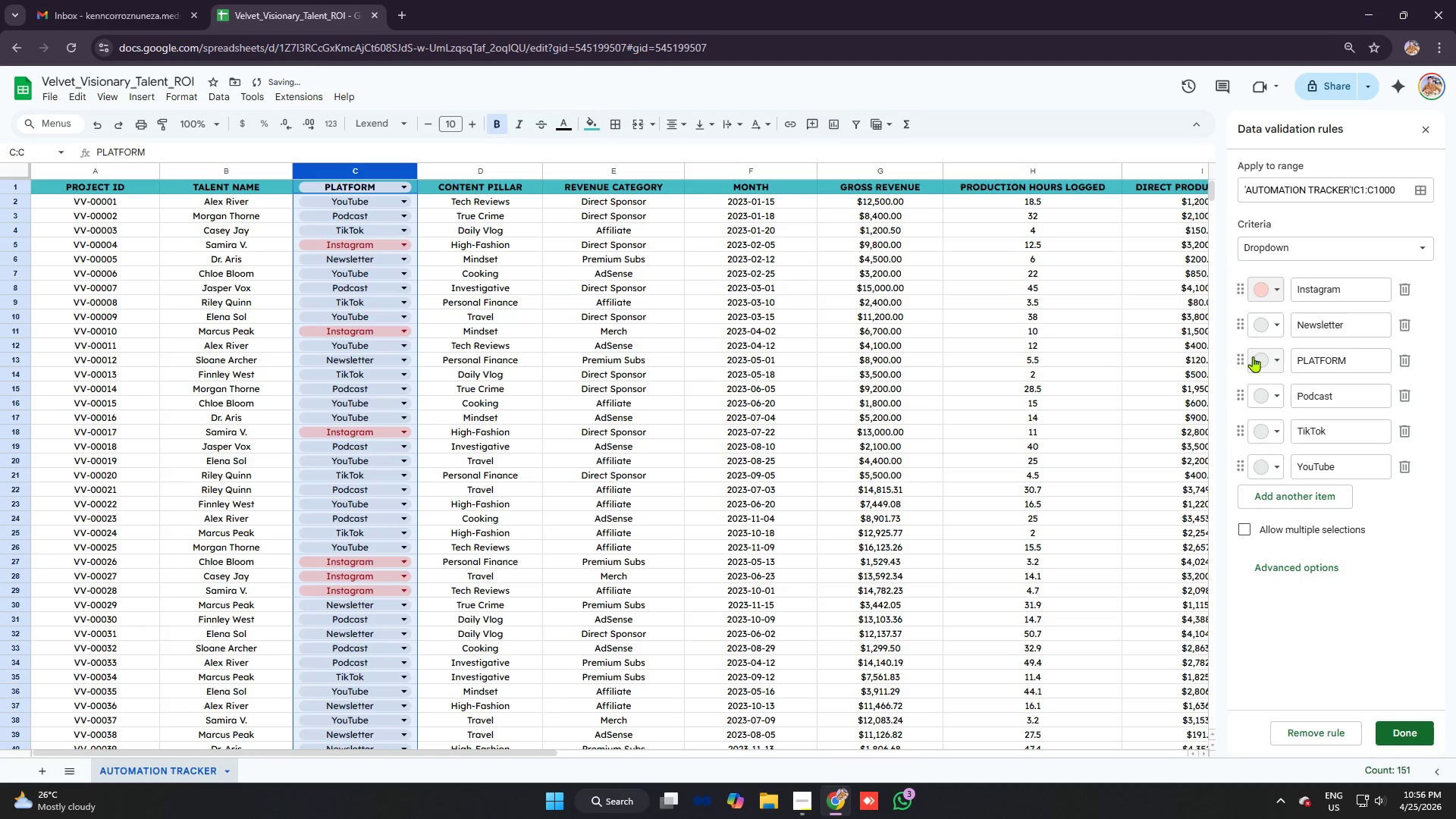 
left_click([1258, 325])
 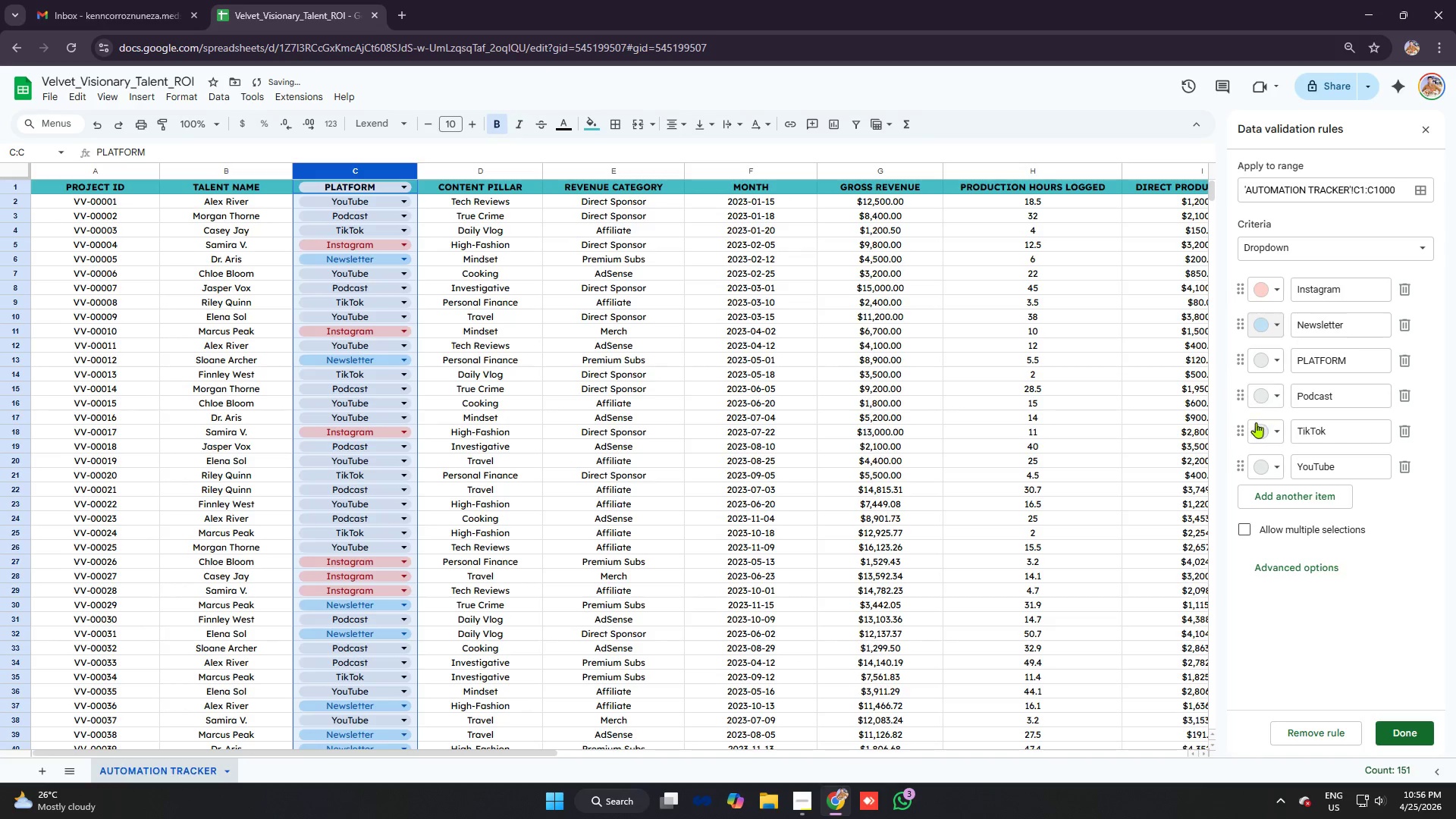 
left_click([1257, 460])
 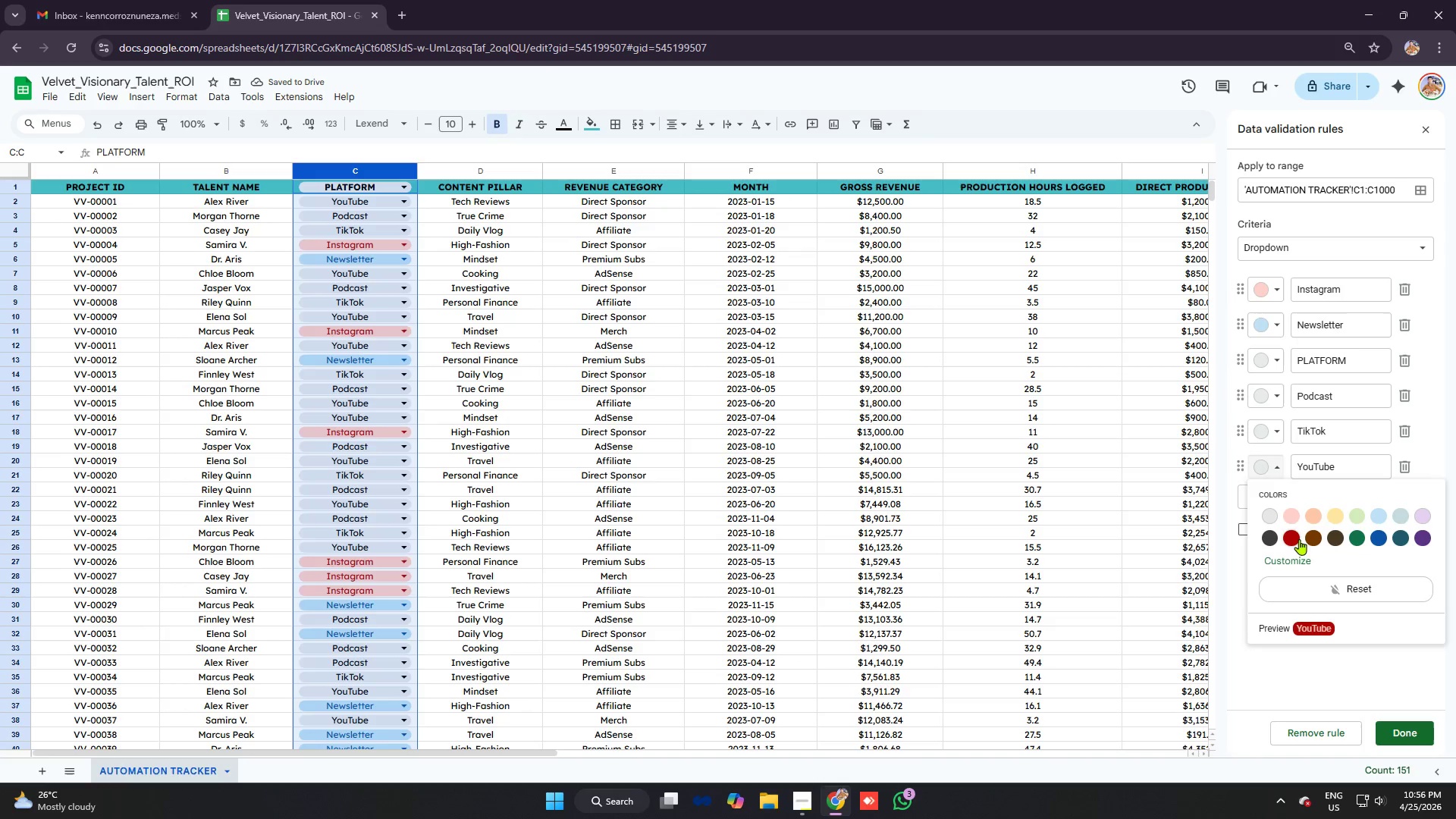 
left_click([1298, 541])
 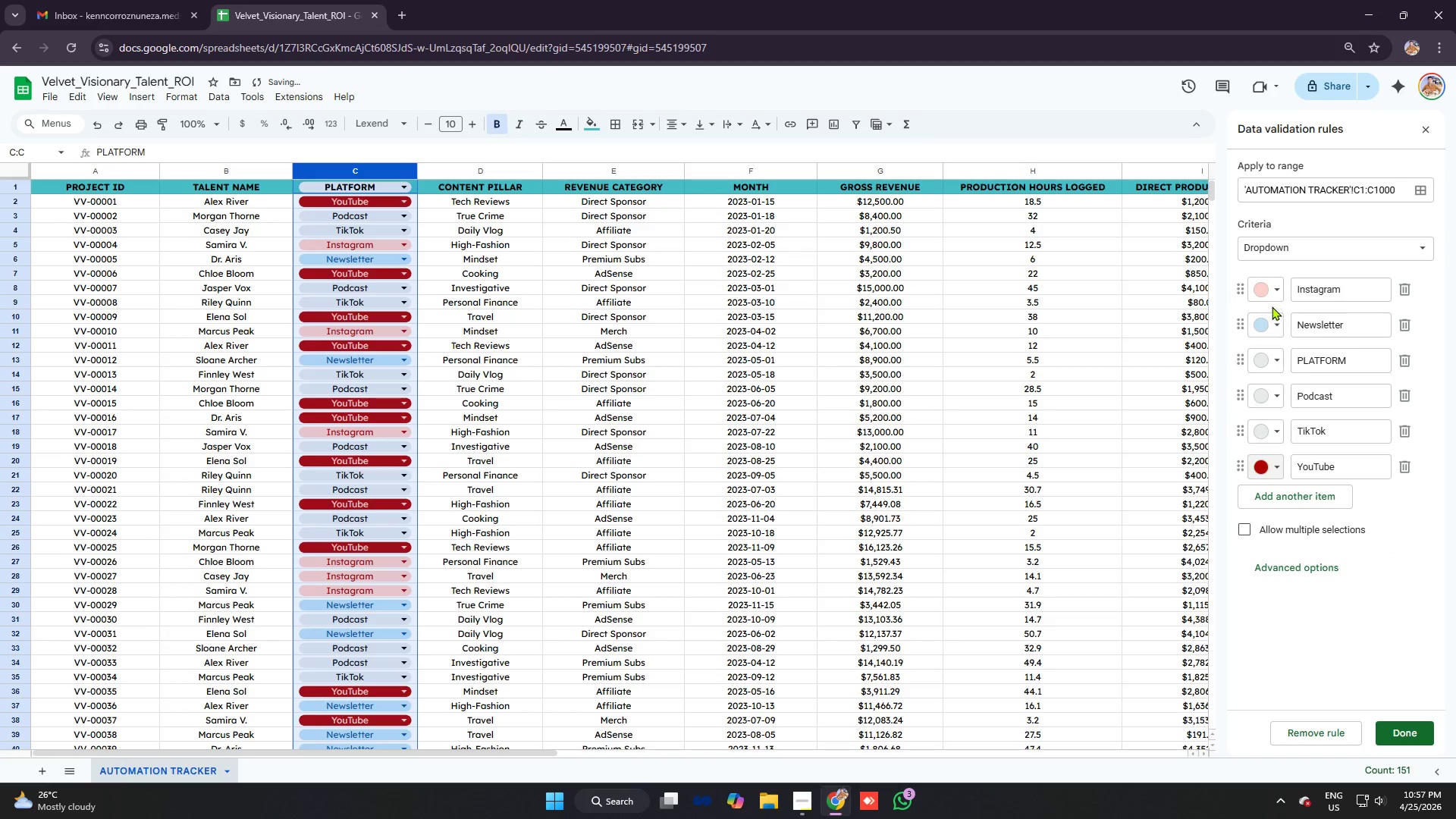 
left_click([1273, 294])
 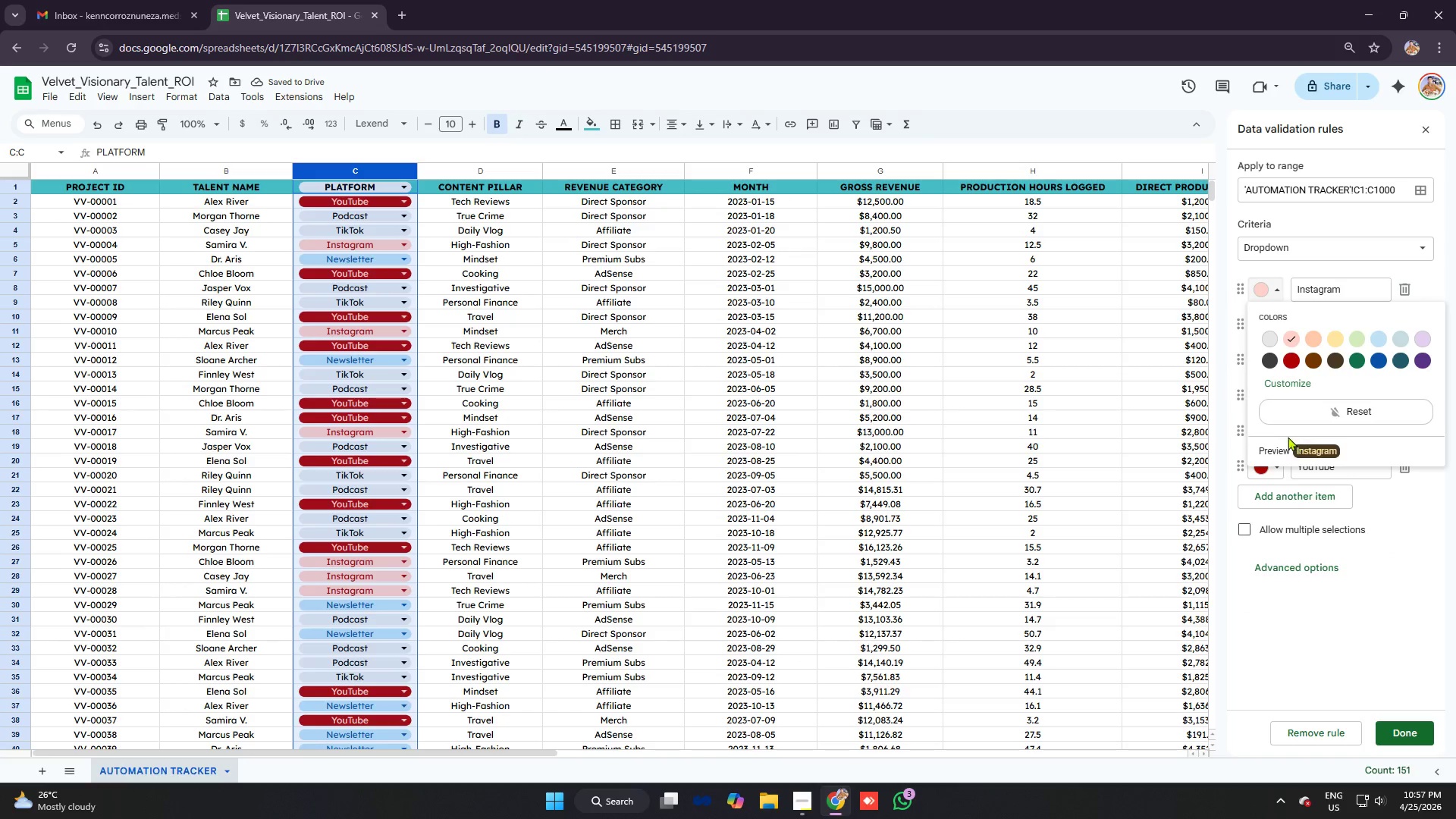 
left_click([1281, 383])
 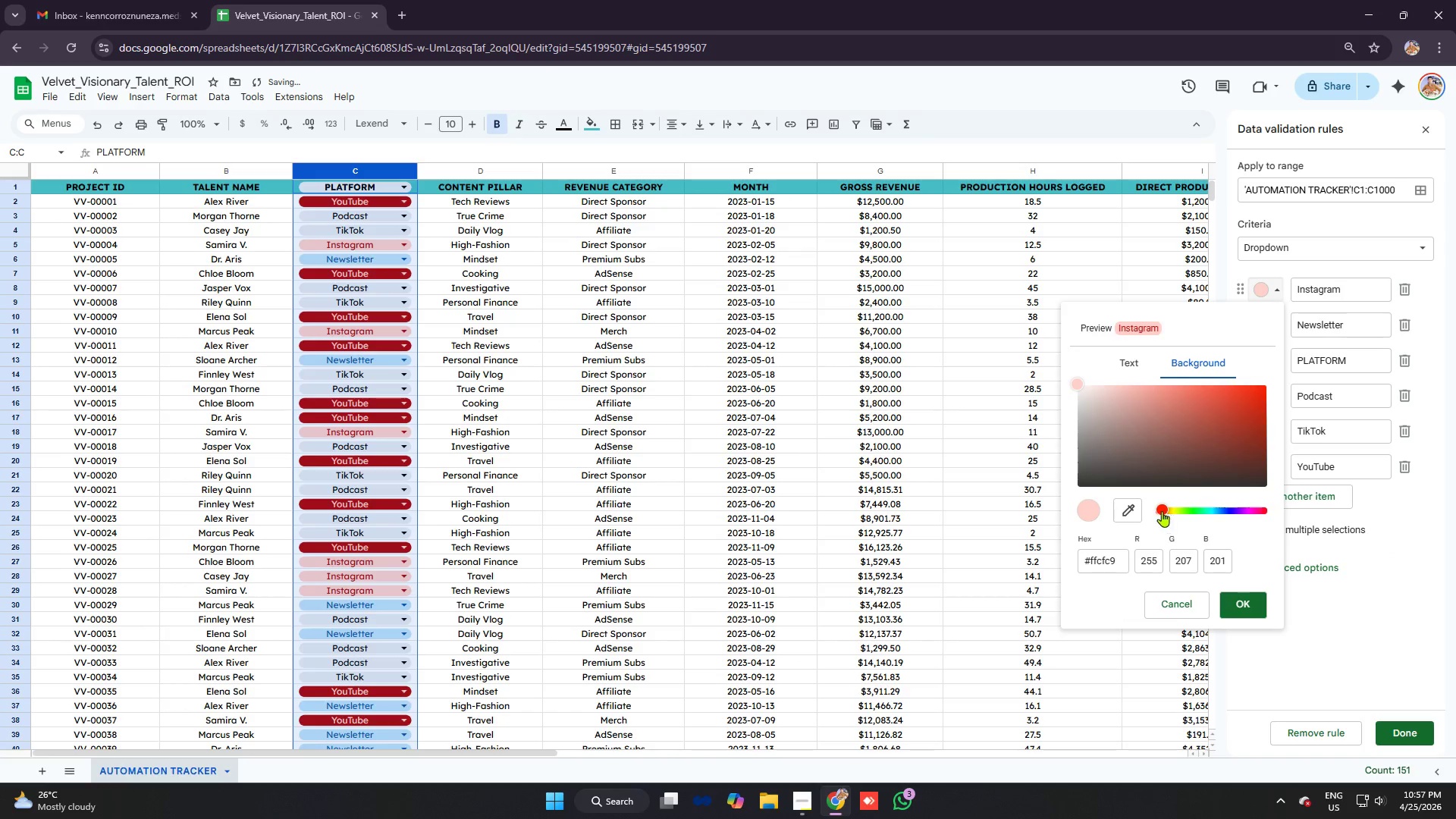 
left_click_drag(start_coordinate=[1166, 508], to_coordinate=[1264, 525])
 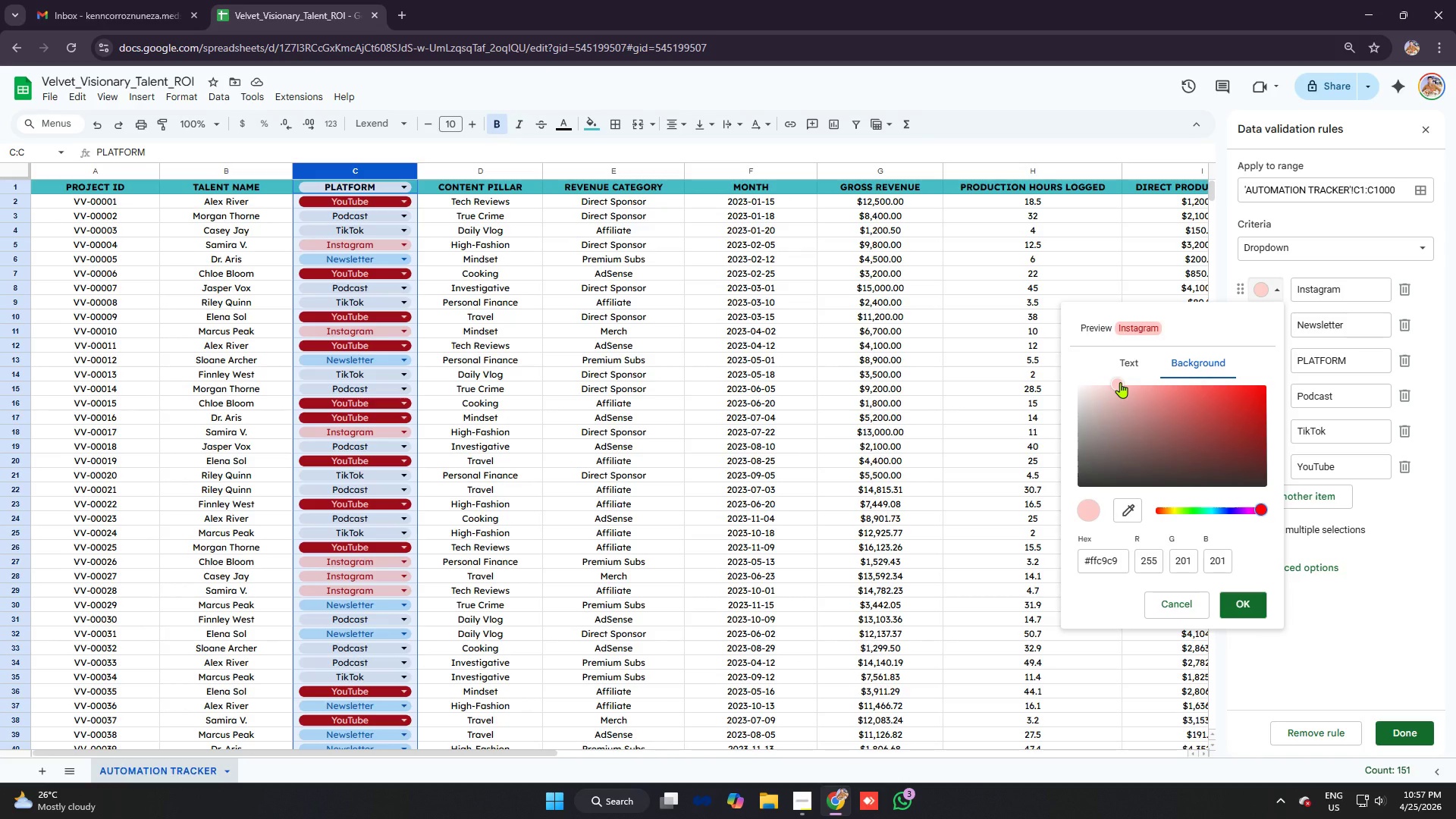 
left_click_drag(start_coordinate=[1120, 383], to_coordinate=[1154, 422])
 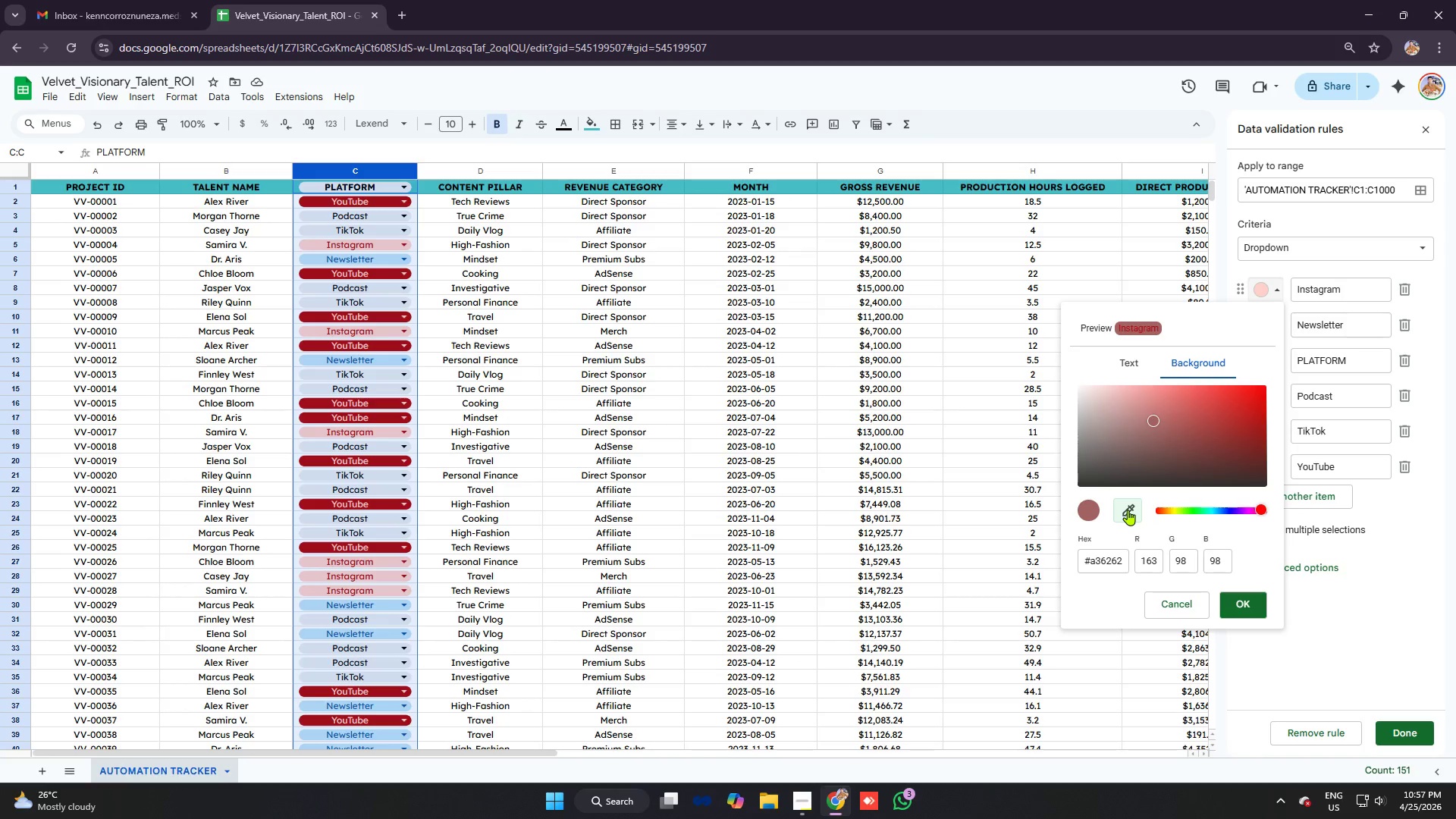 
double_click([1128, 510])
 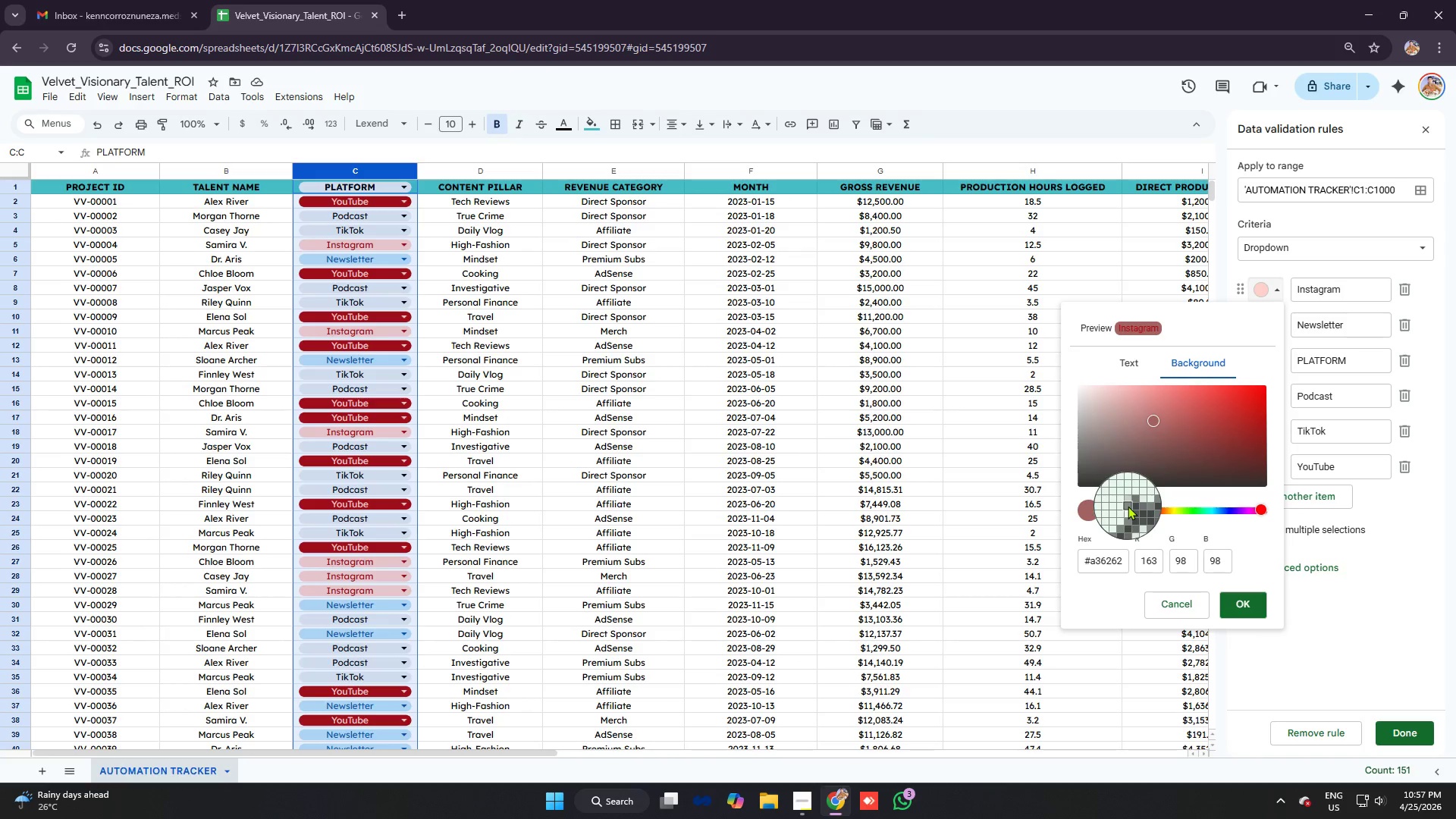 
left_click([1128, 506])
 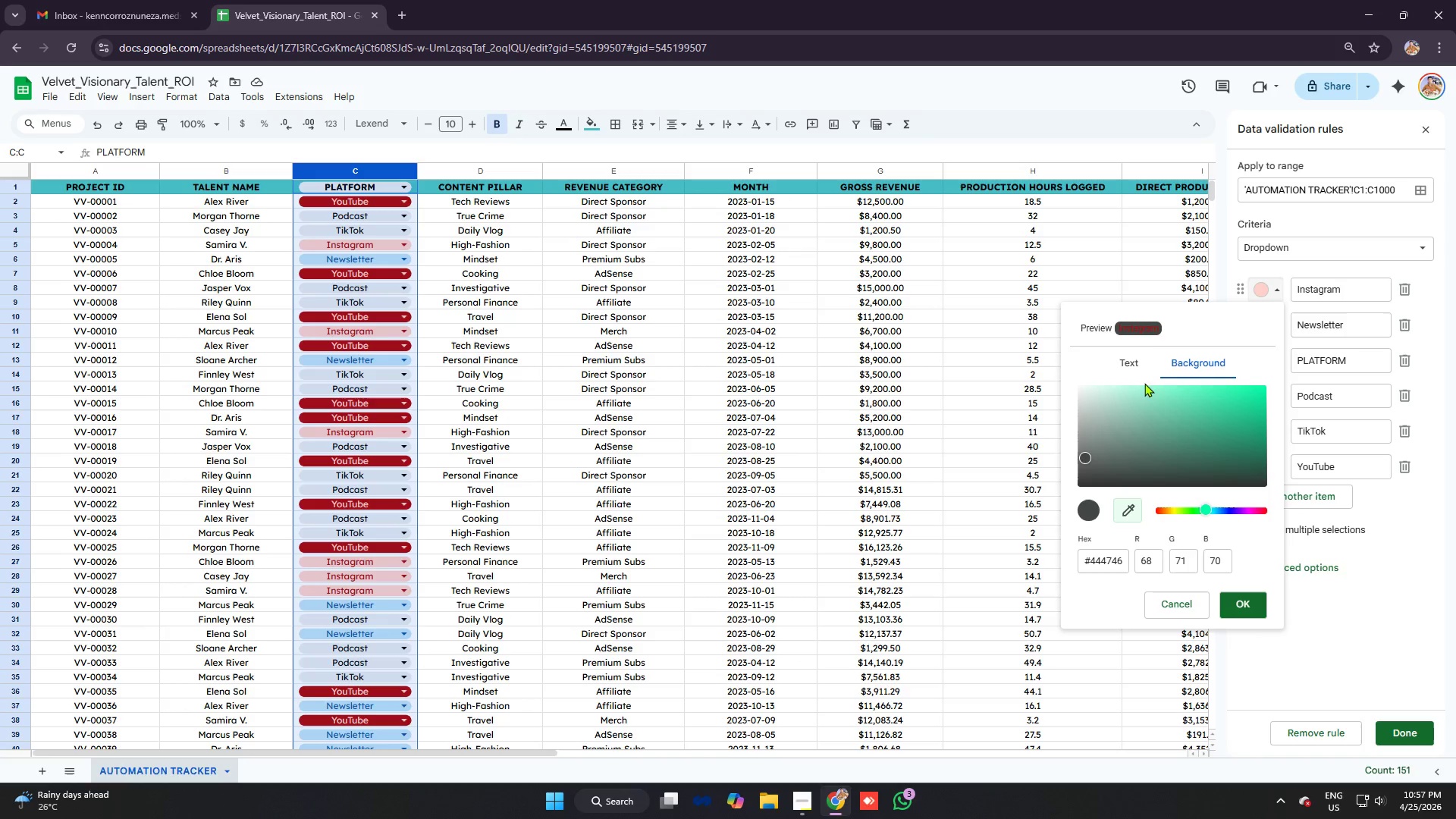 
wait(8.47)
 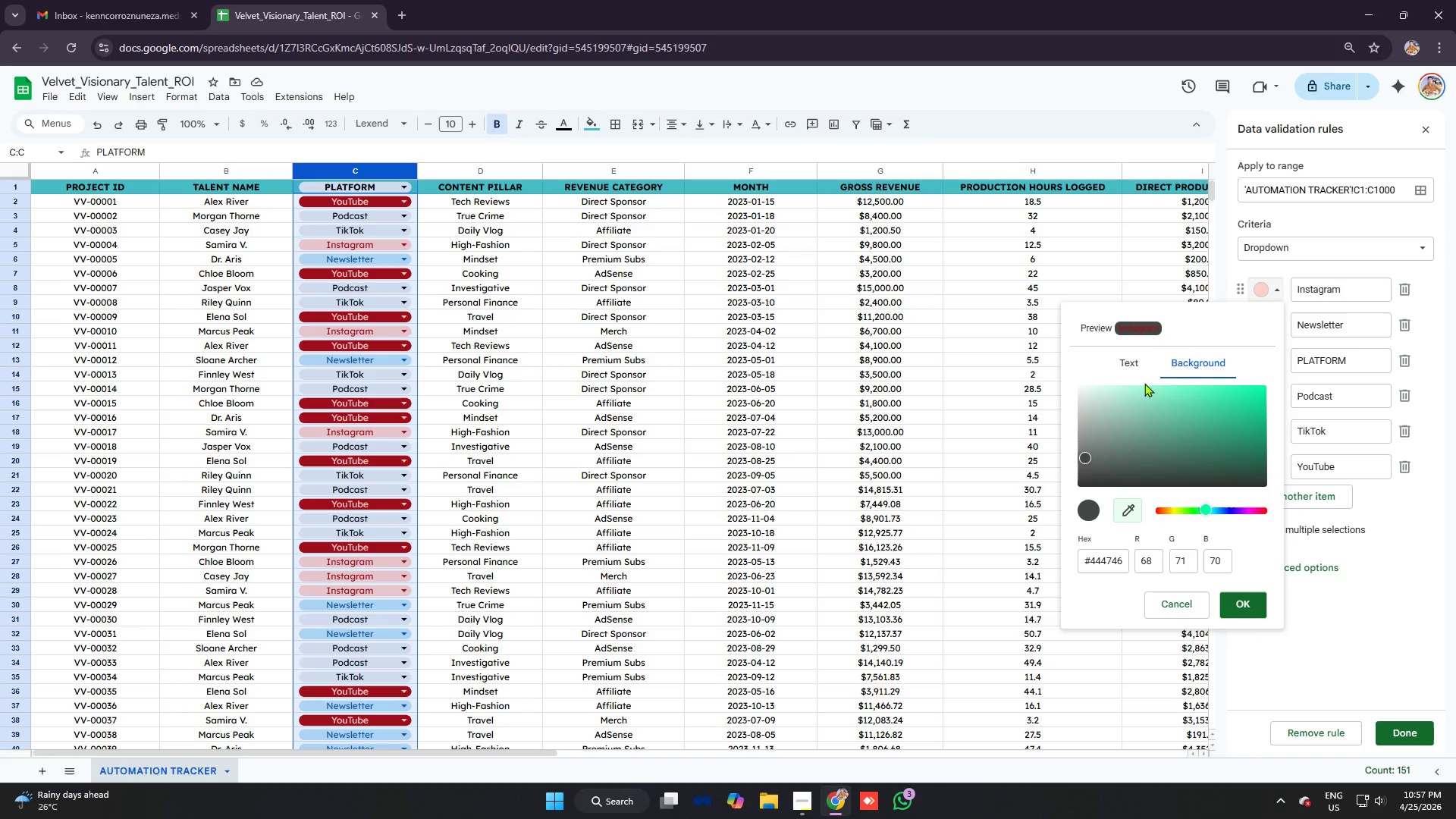 
left_click_drag(start_coordinate=[1207, 512], to_coordinate=[1258, 516])
 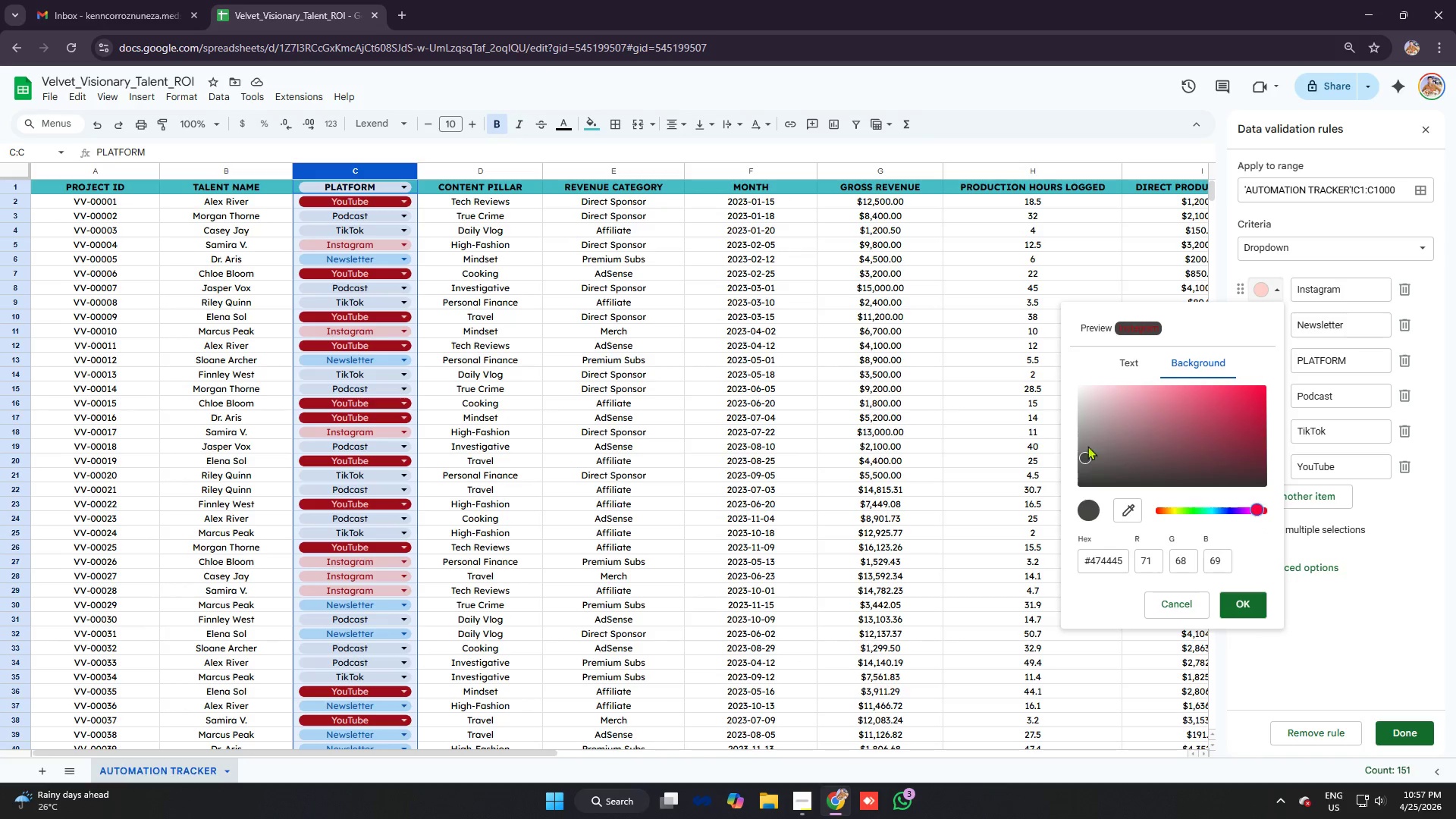 
left_click_drag(start_coordinate=[1081, 457], to_coordinate=[1197, 395])
 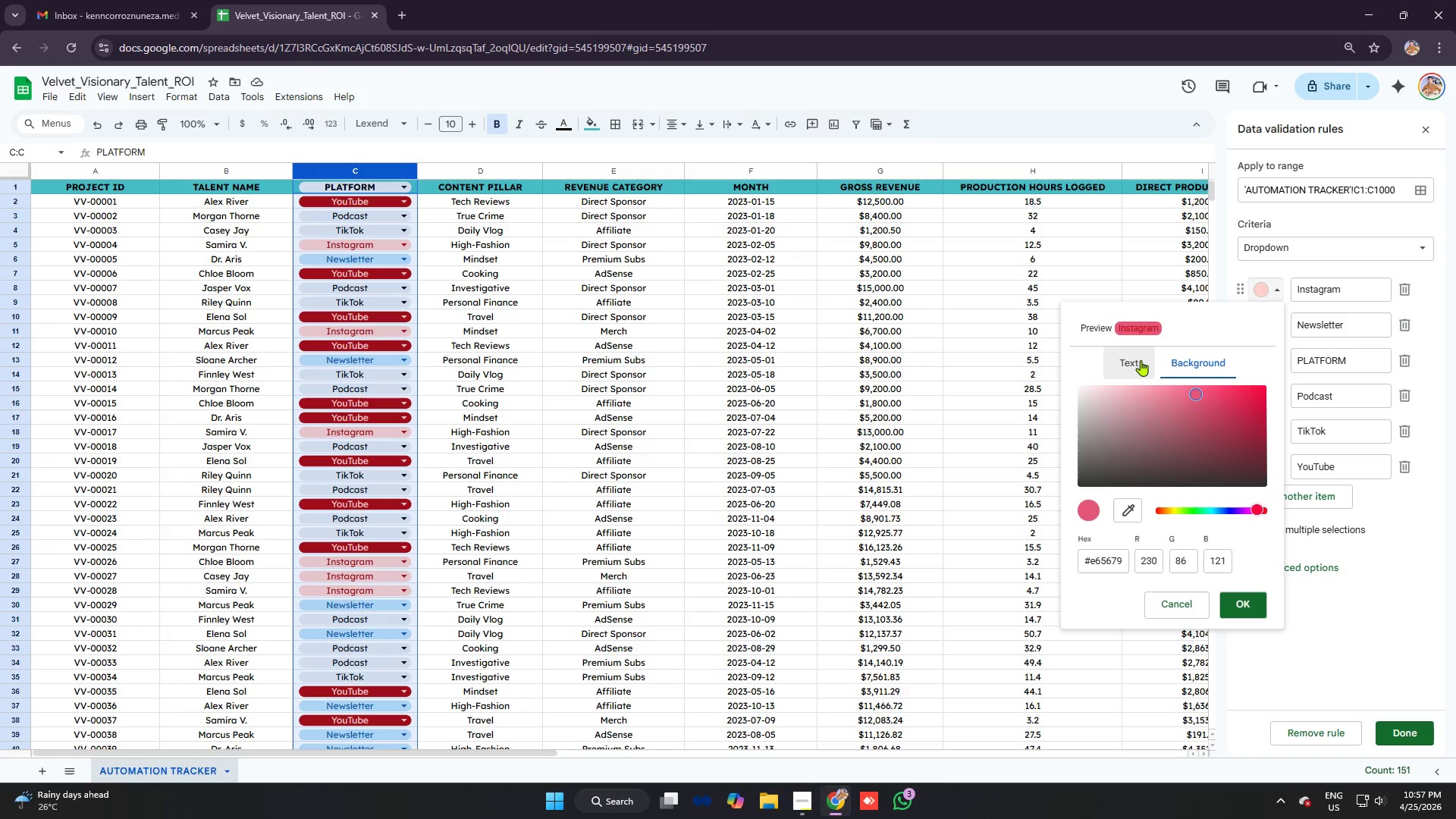 
left_click([1141, 359])
 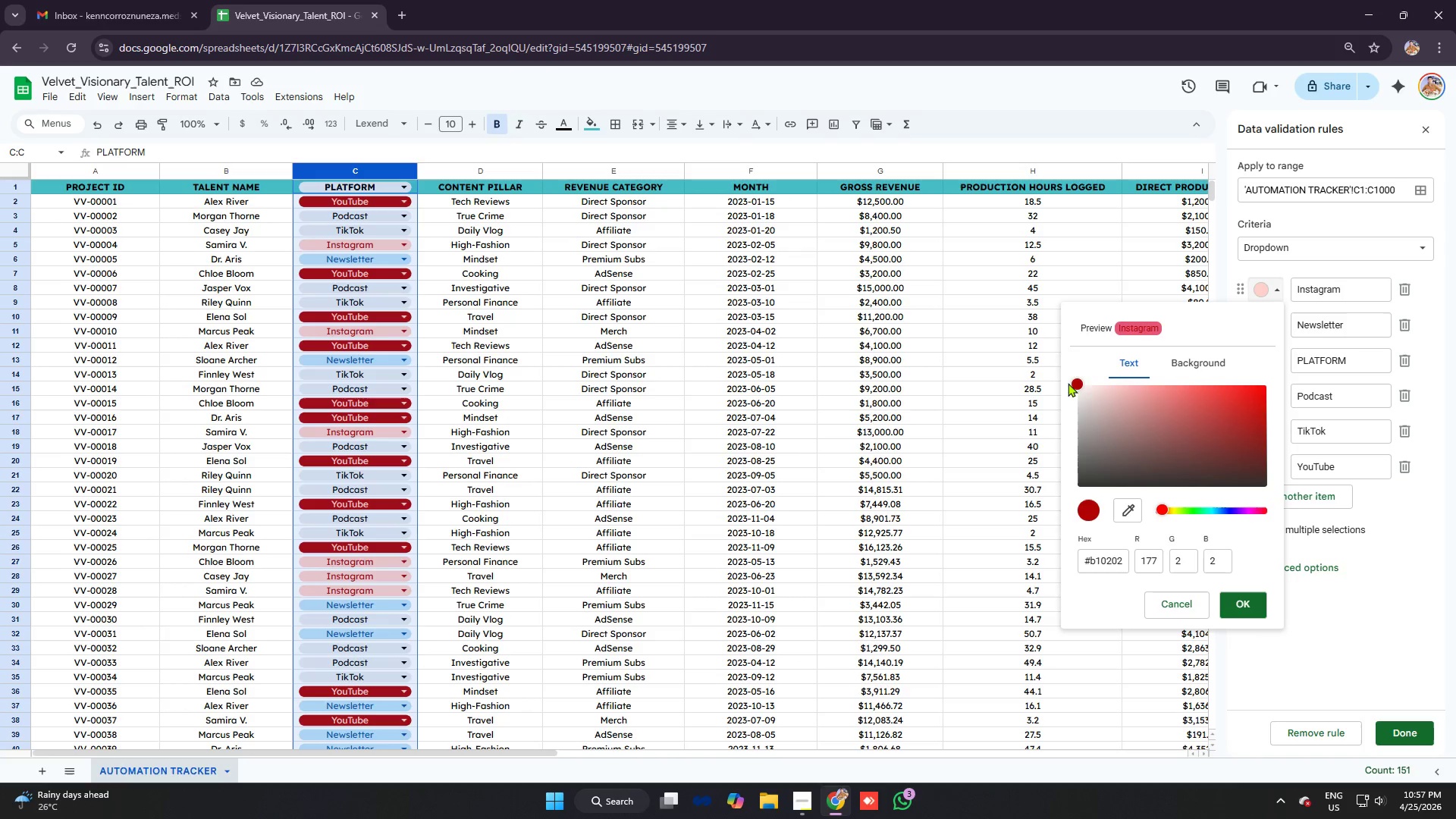 
left_click_drag(start_coordinate=[1081, 381], to_coordinate=[1078, 385])
 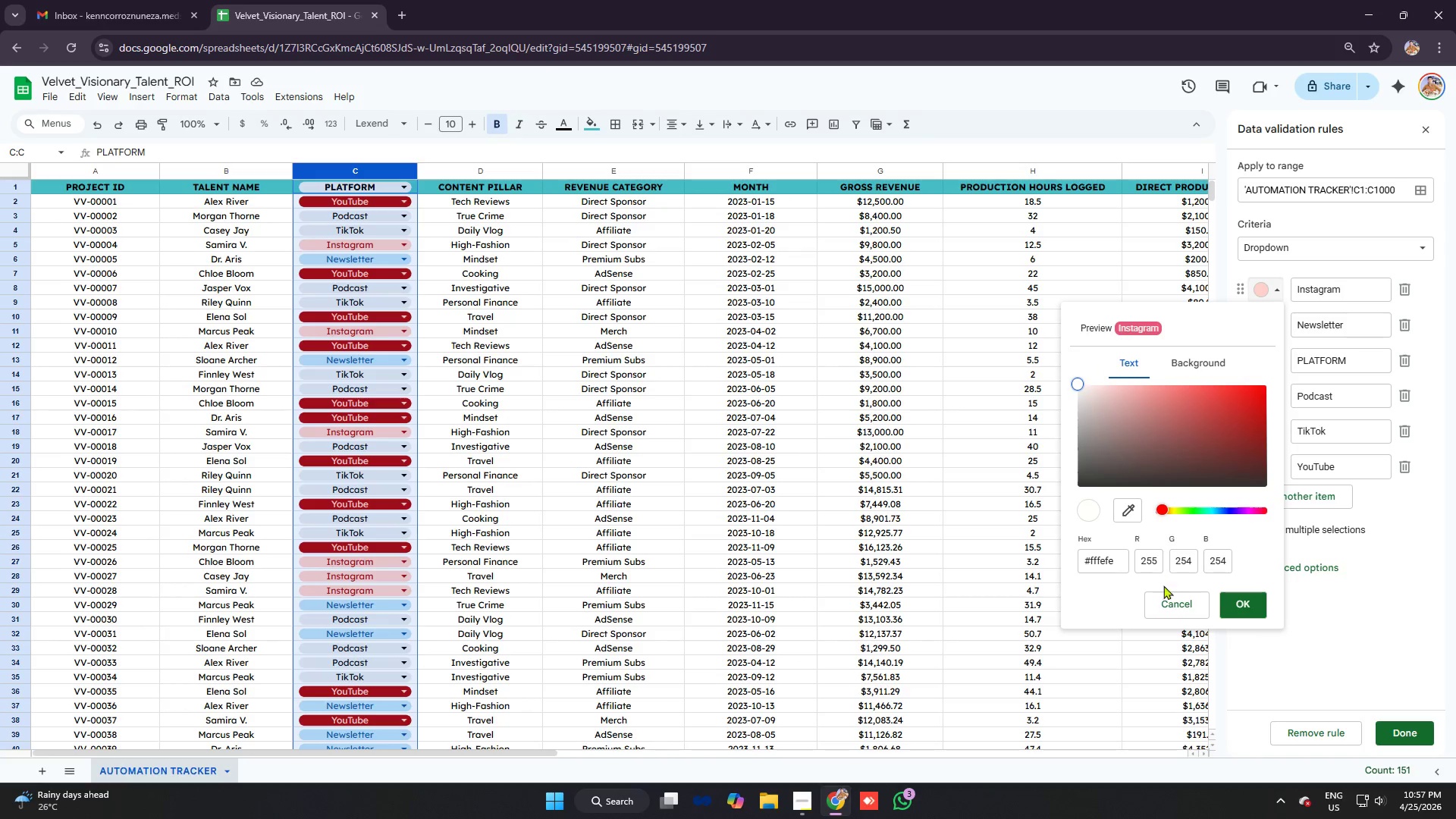 
left_click([1240, 601])
 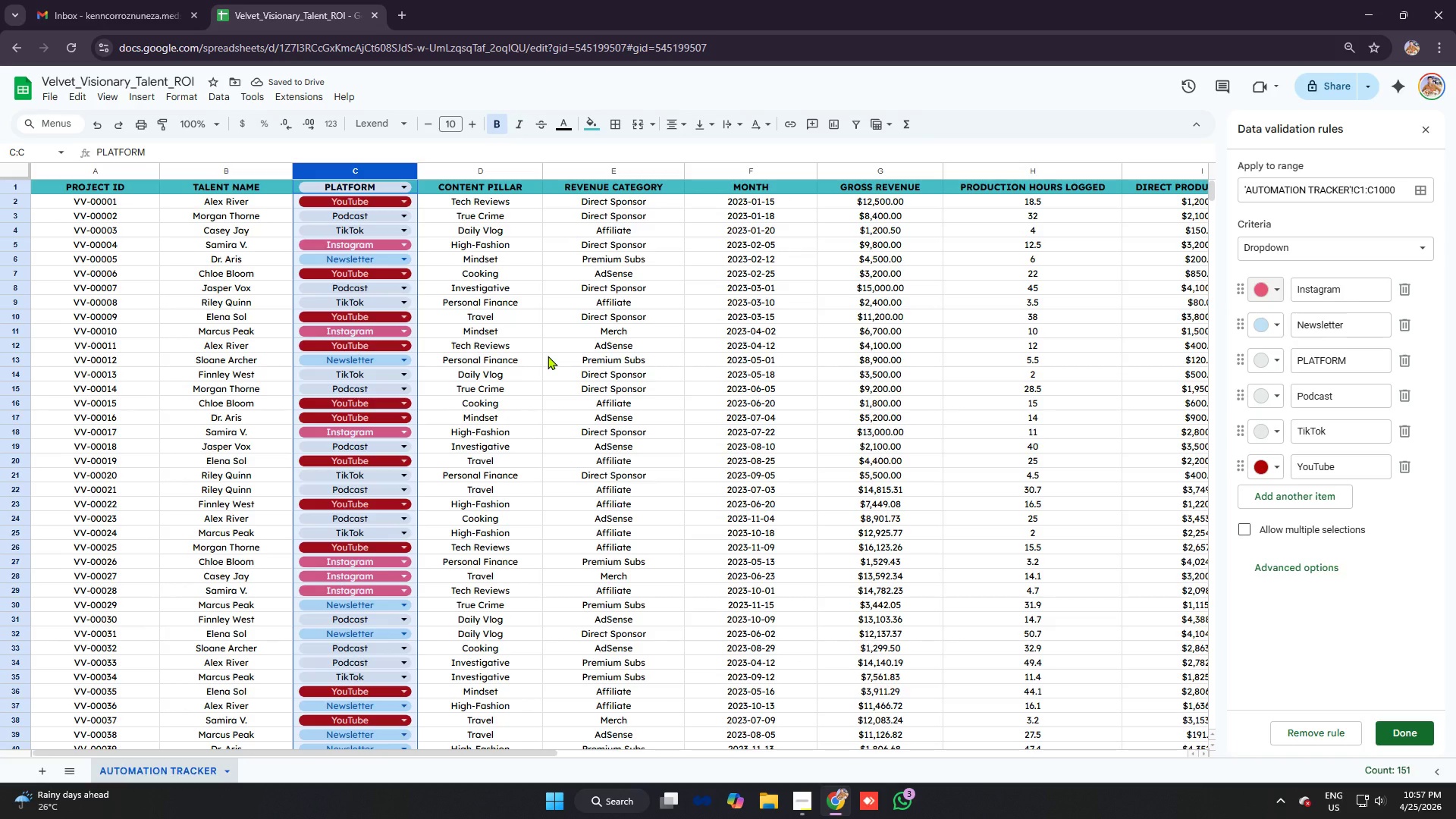 
scroll: coordinate [389, 340], scroll_direction: up, amount: 6.0
 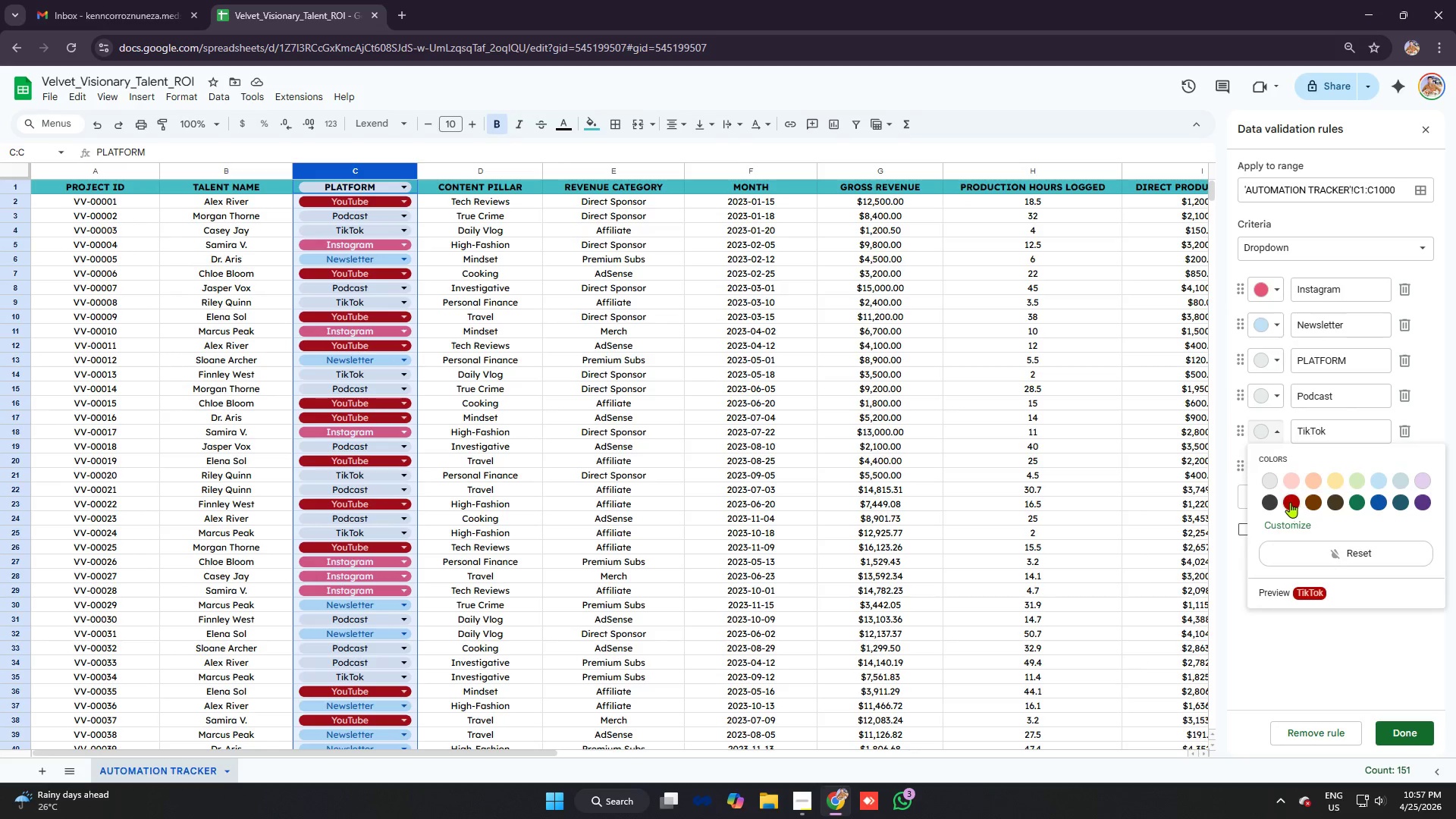 
left_click([1272, 496])
 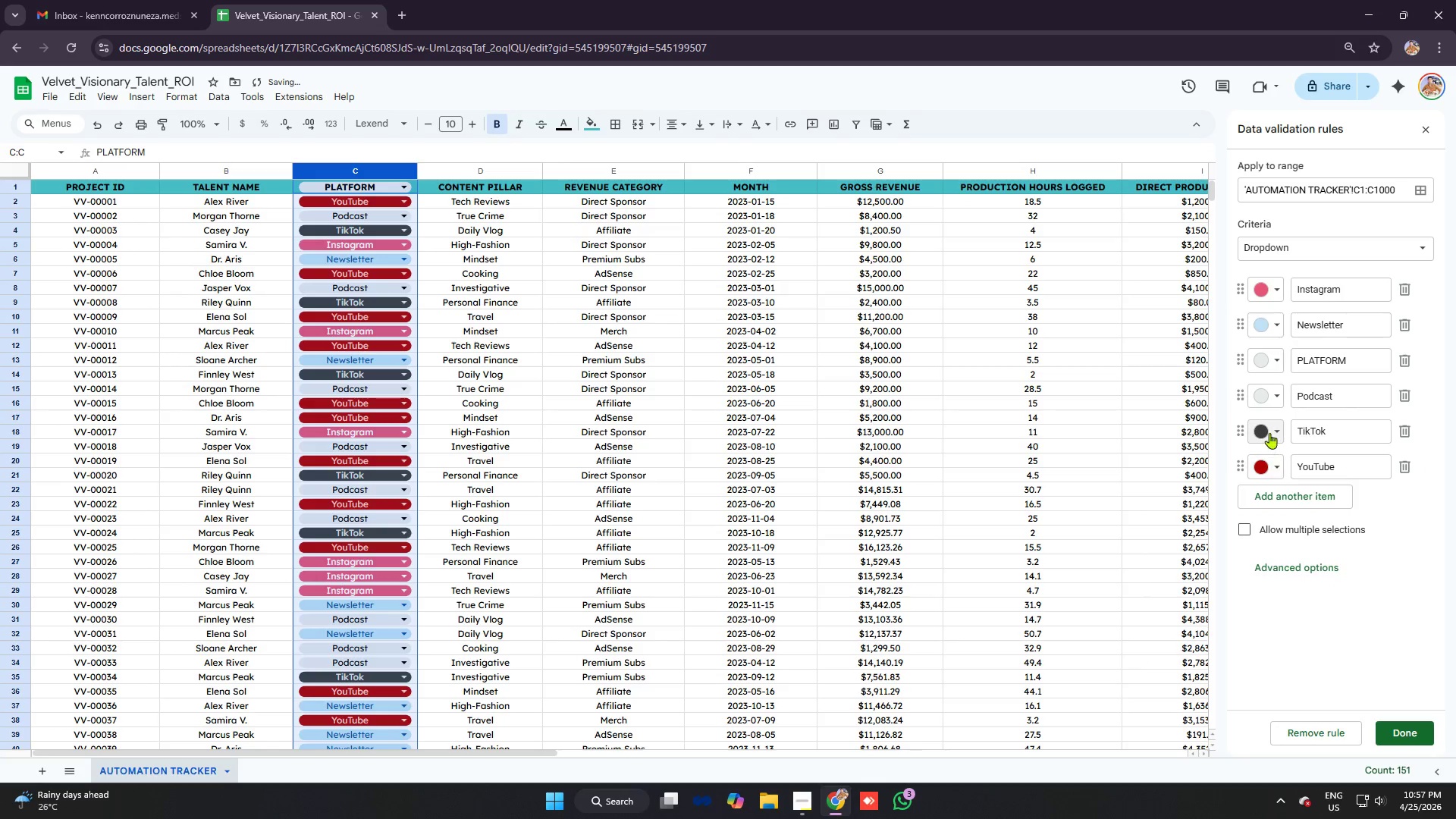 
left_click([1271, 401])
 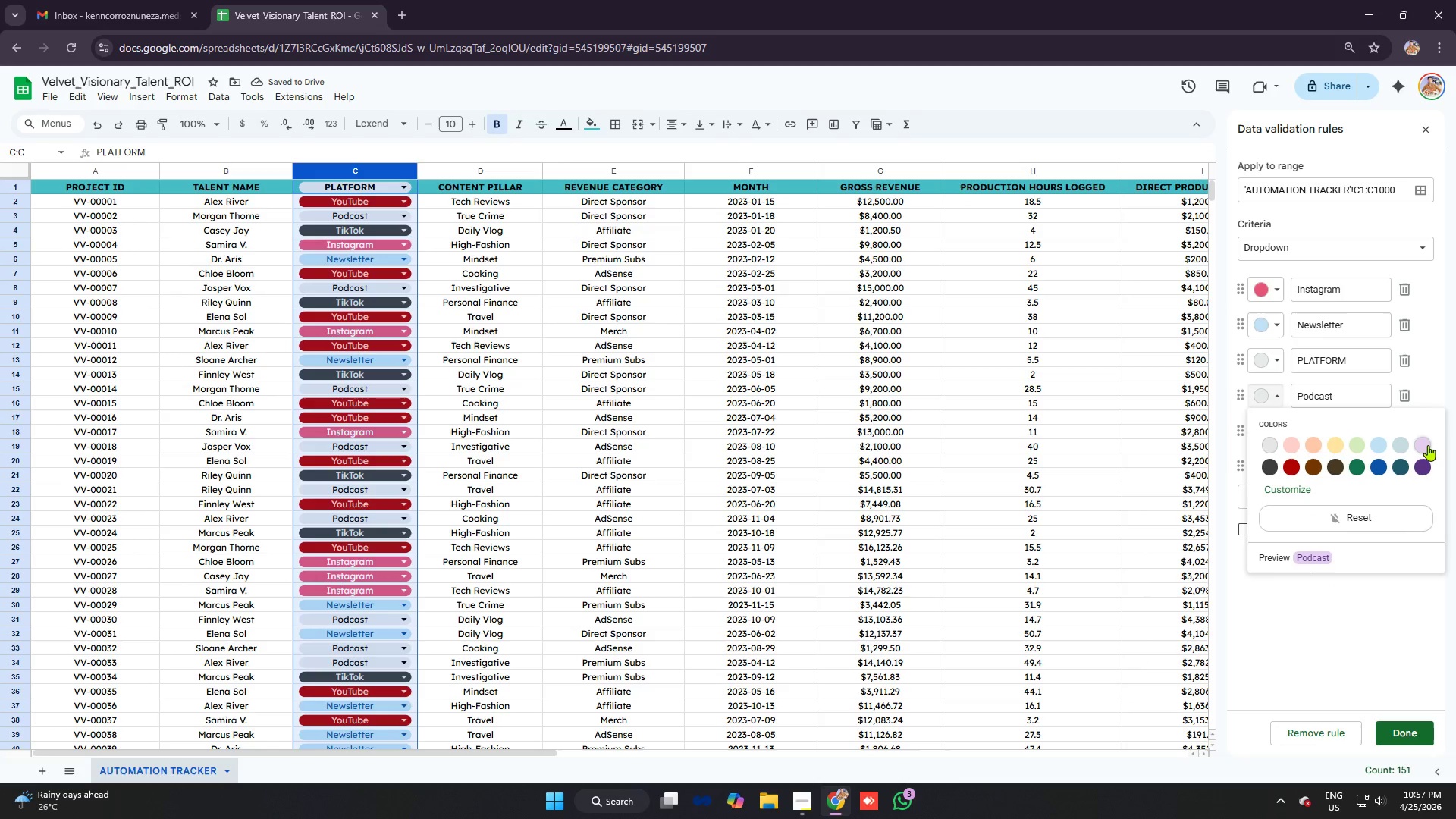 
left_click([1426, 439])
 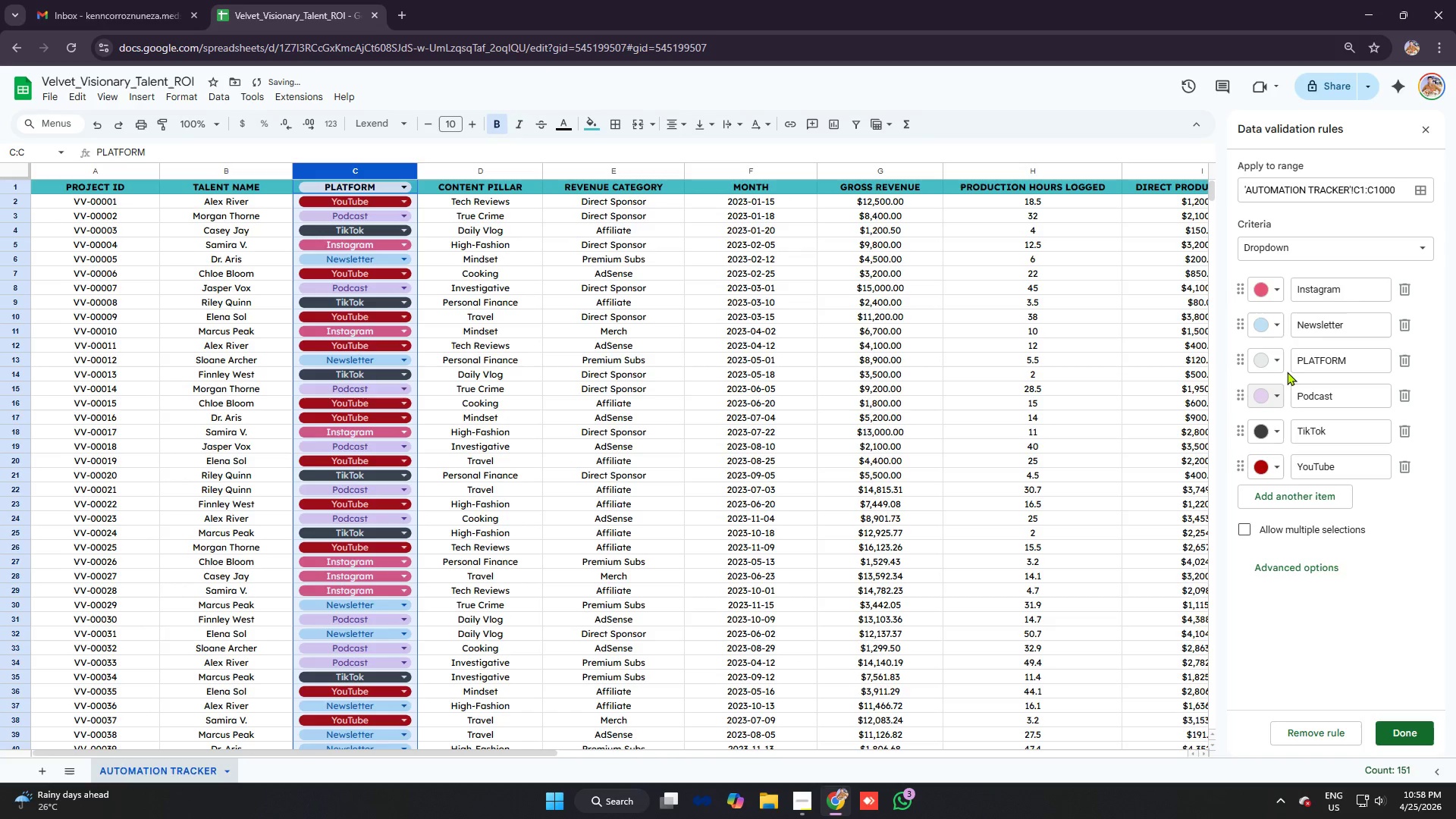 
left_click([1280, 362])
 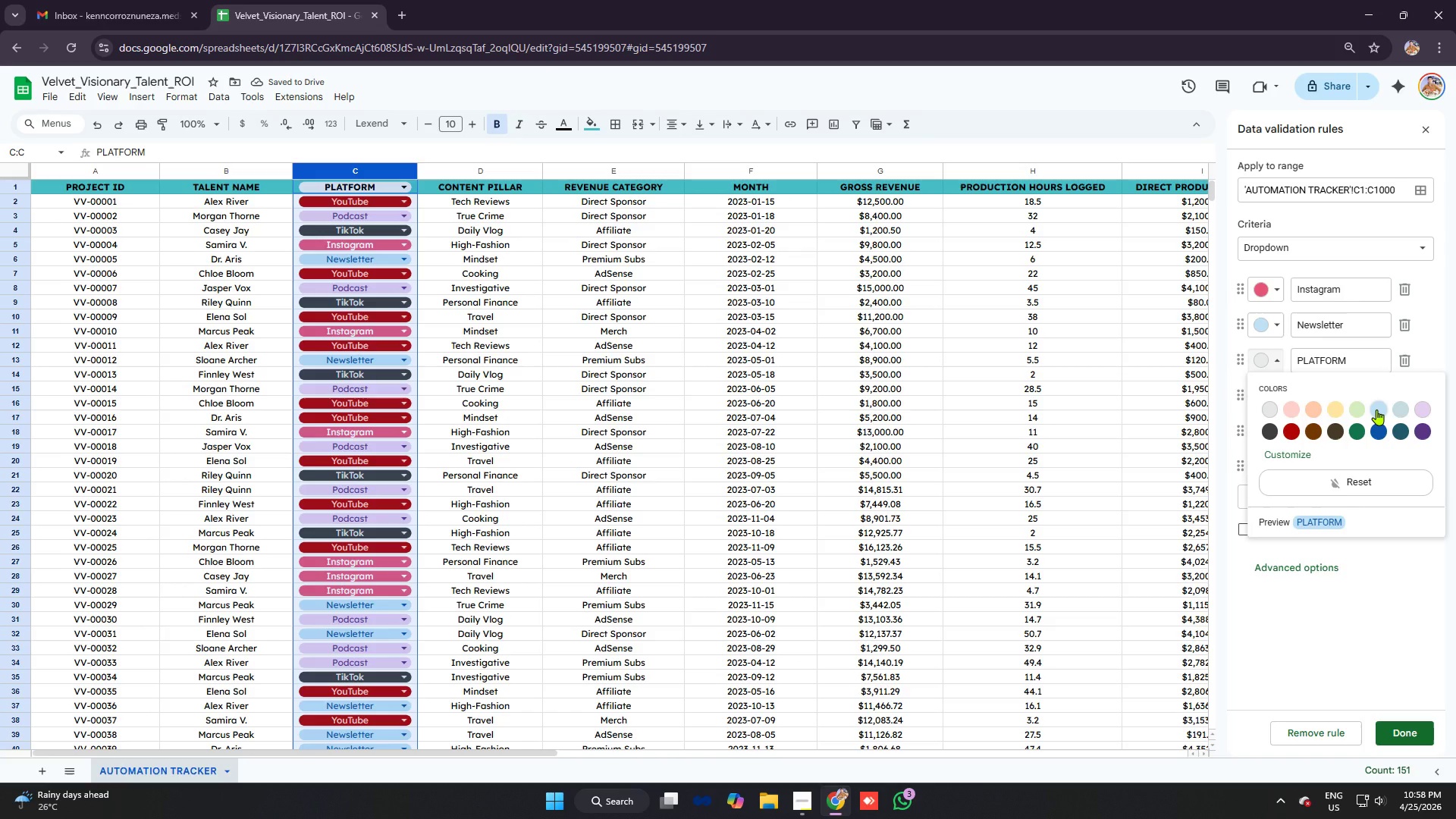 
left_click([1376, 410])
 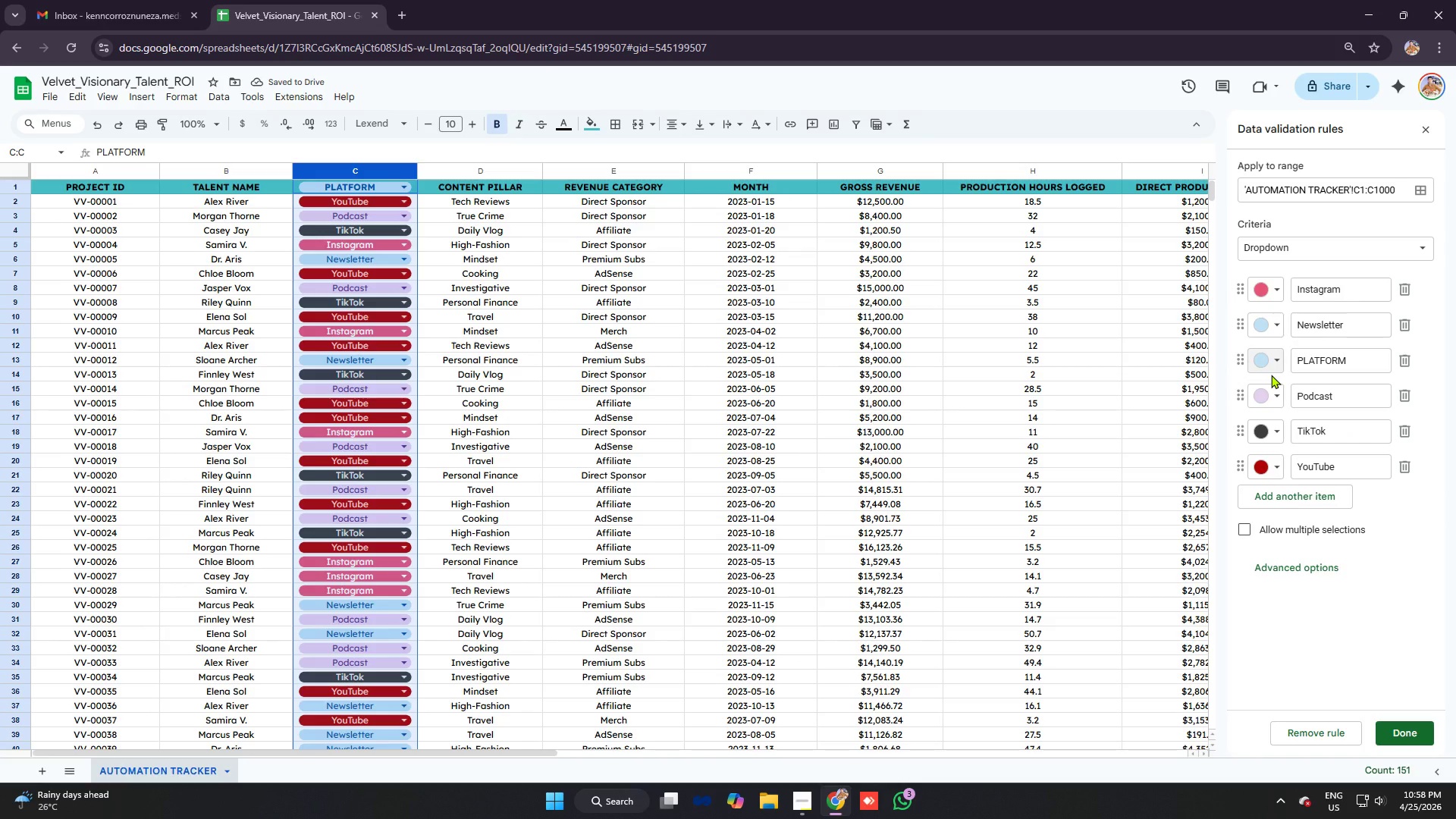 
wait(5.06)
 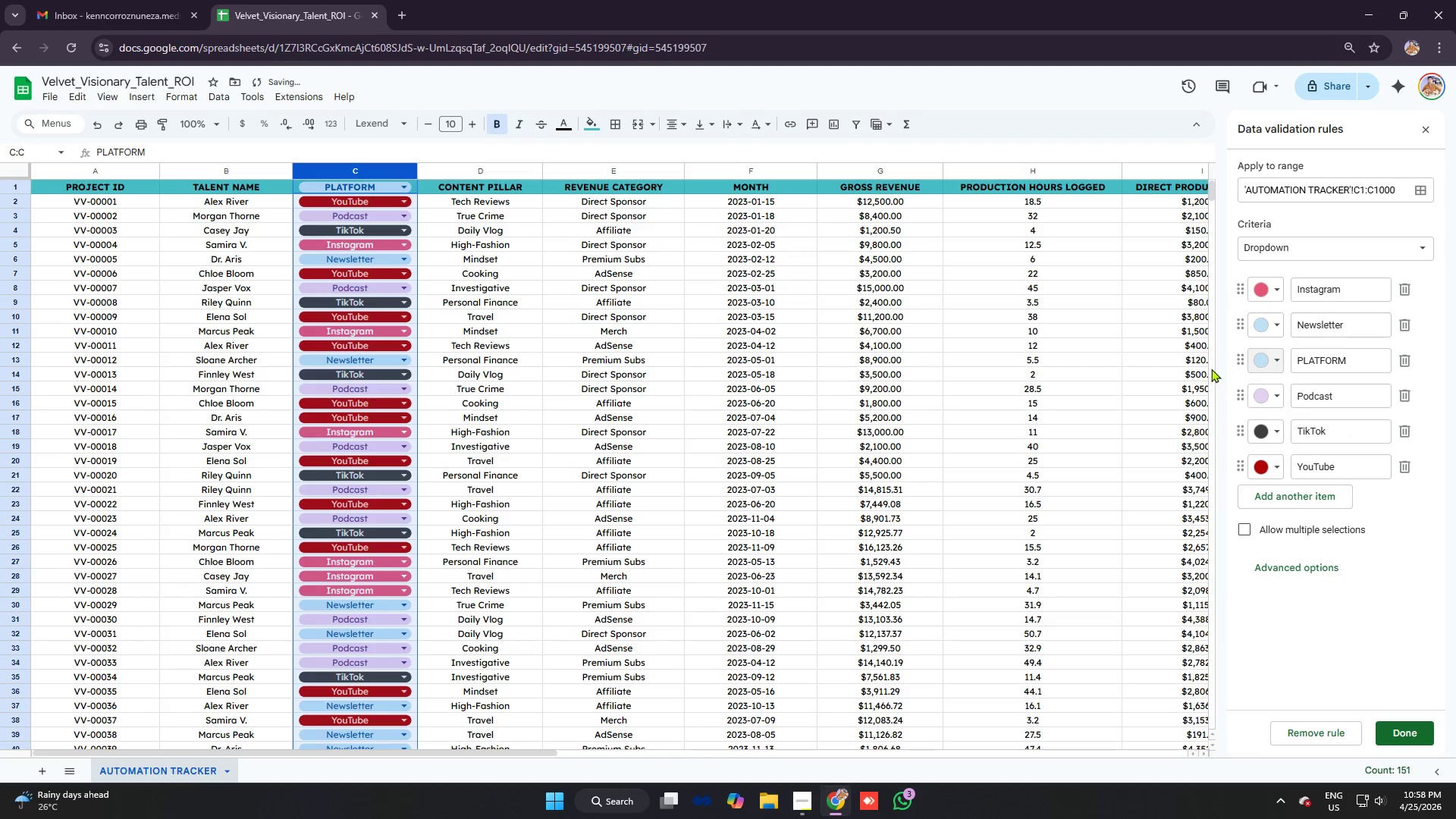 
scroll: coordinate [381, 286], scroll_direction: down, amount: 29.0
 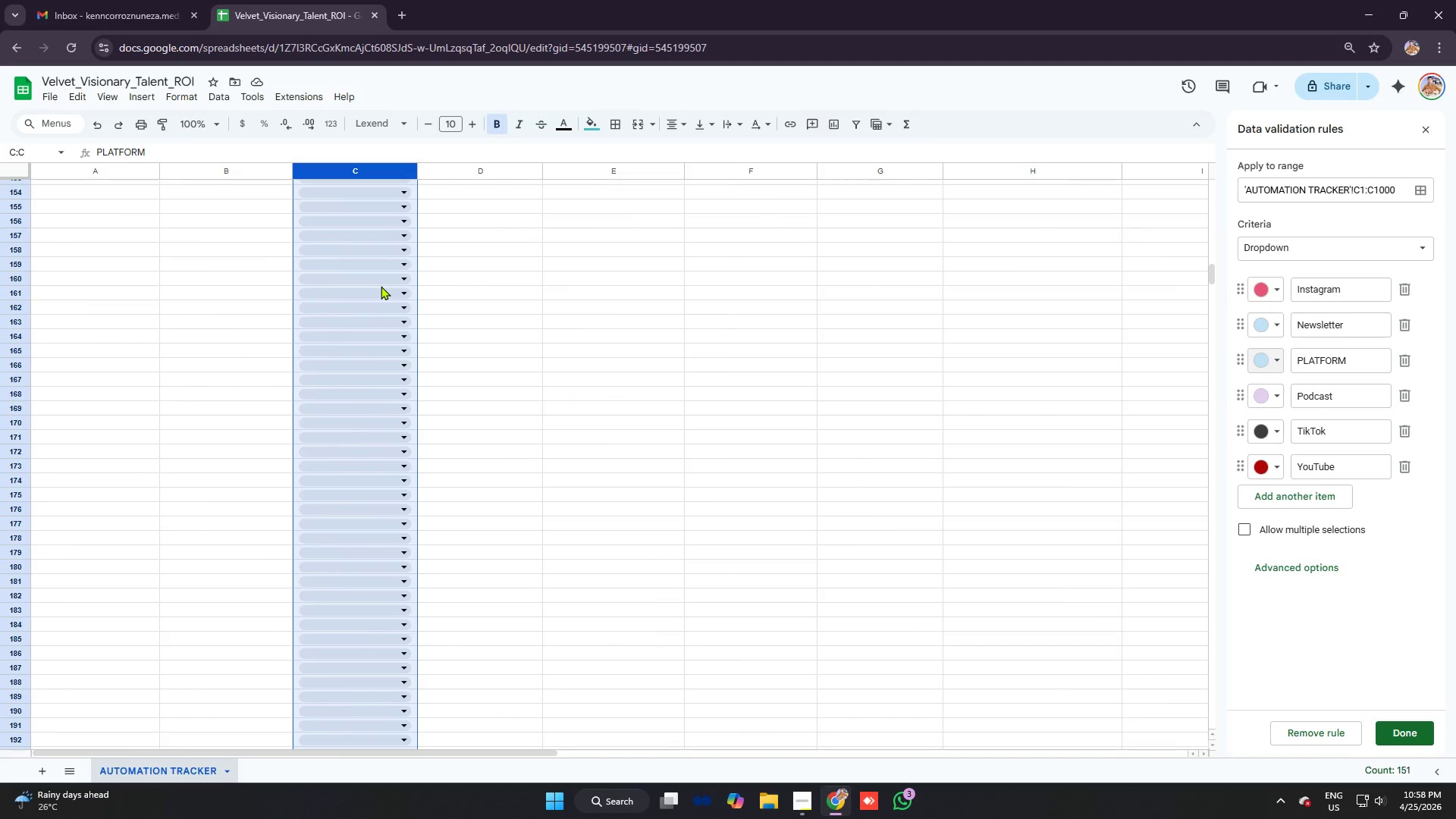 
scroll: coordinate [381, 286], scroll_direction: up, amount: 11.0
 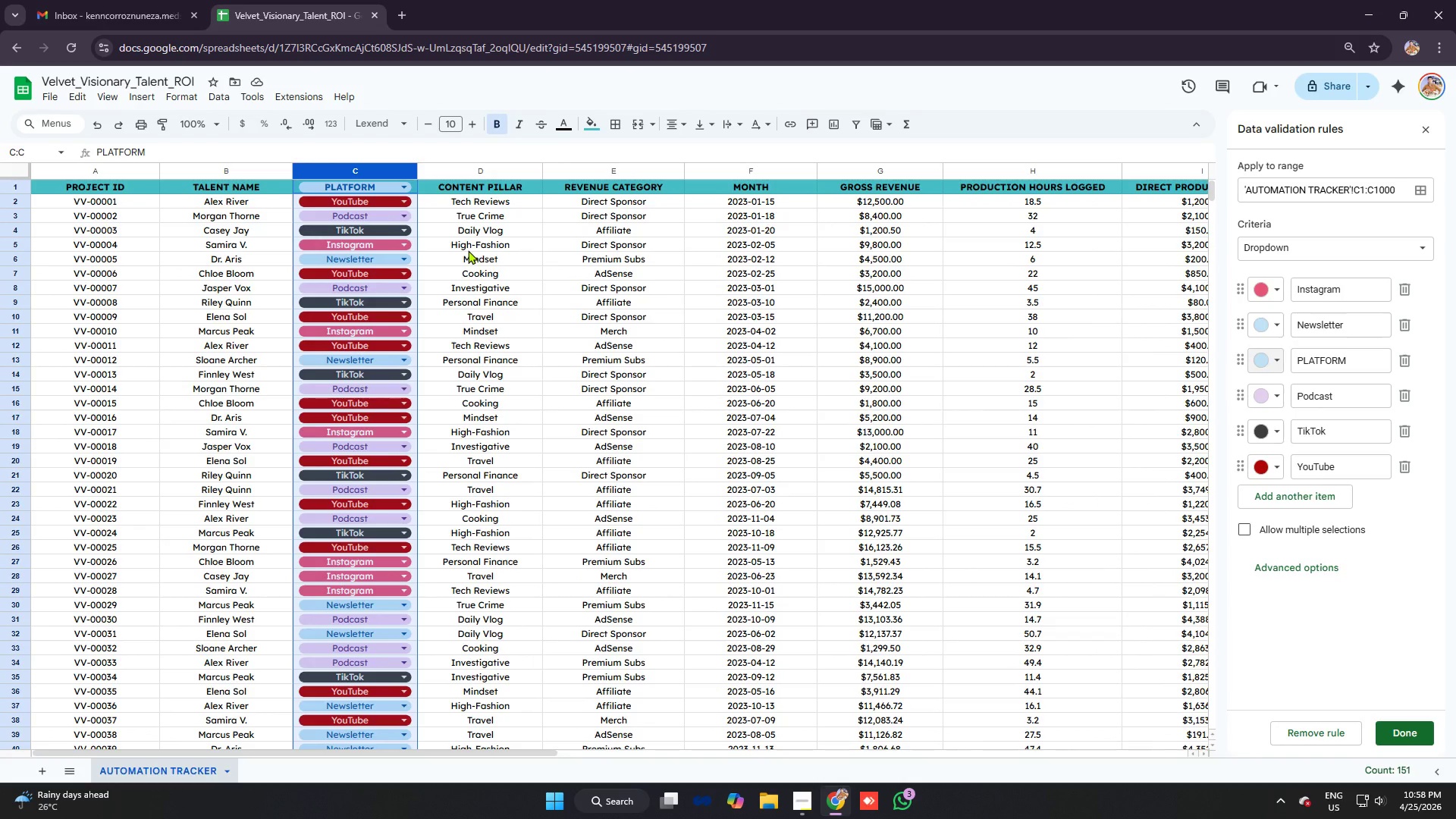 
left_click([468, 249])
 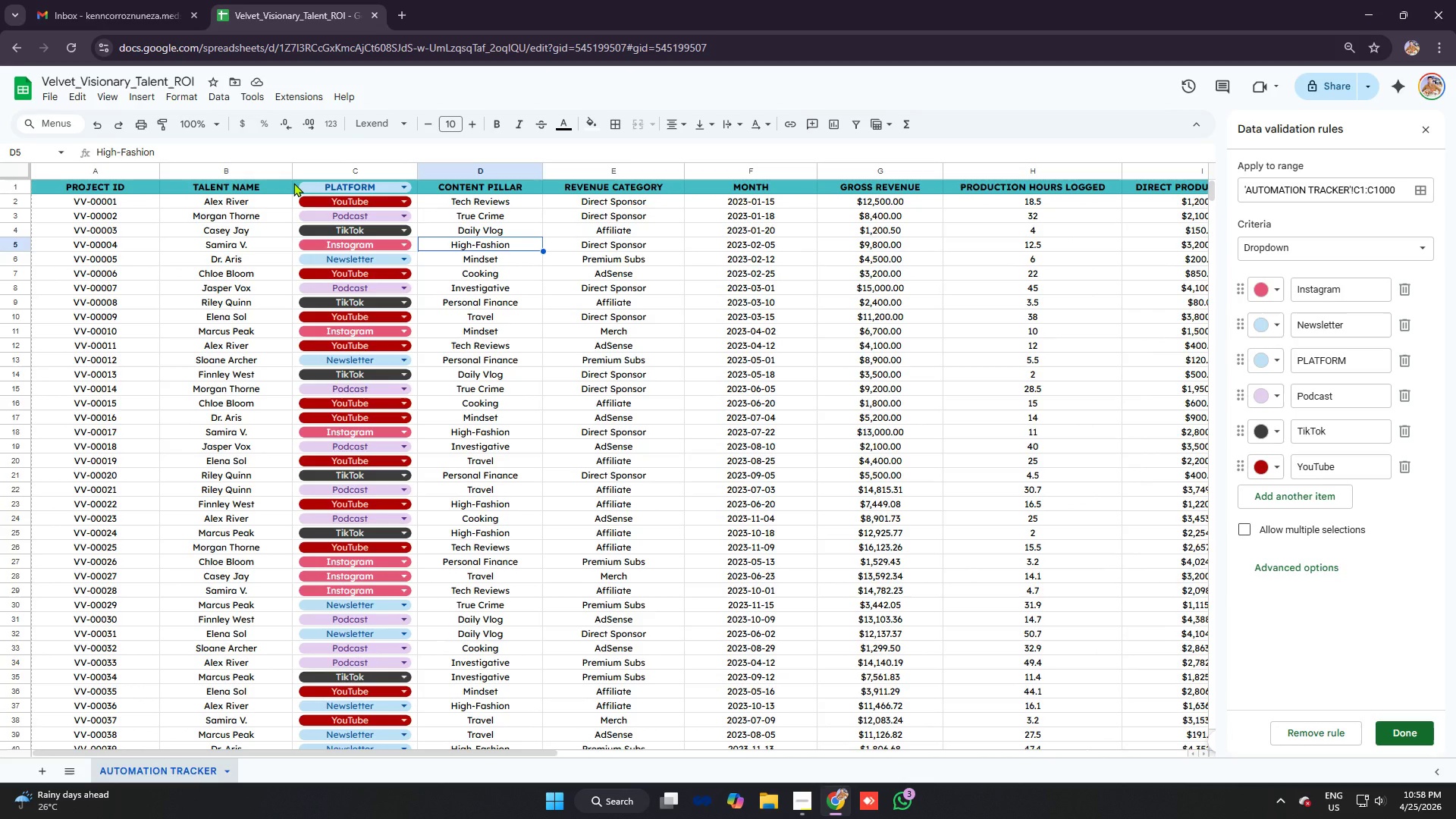 
left_click([293, 183])
 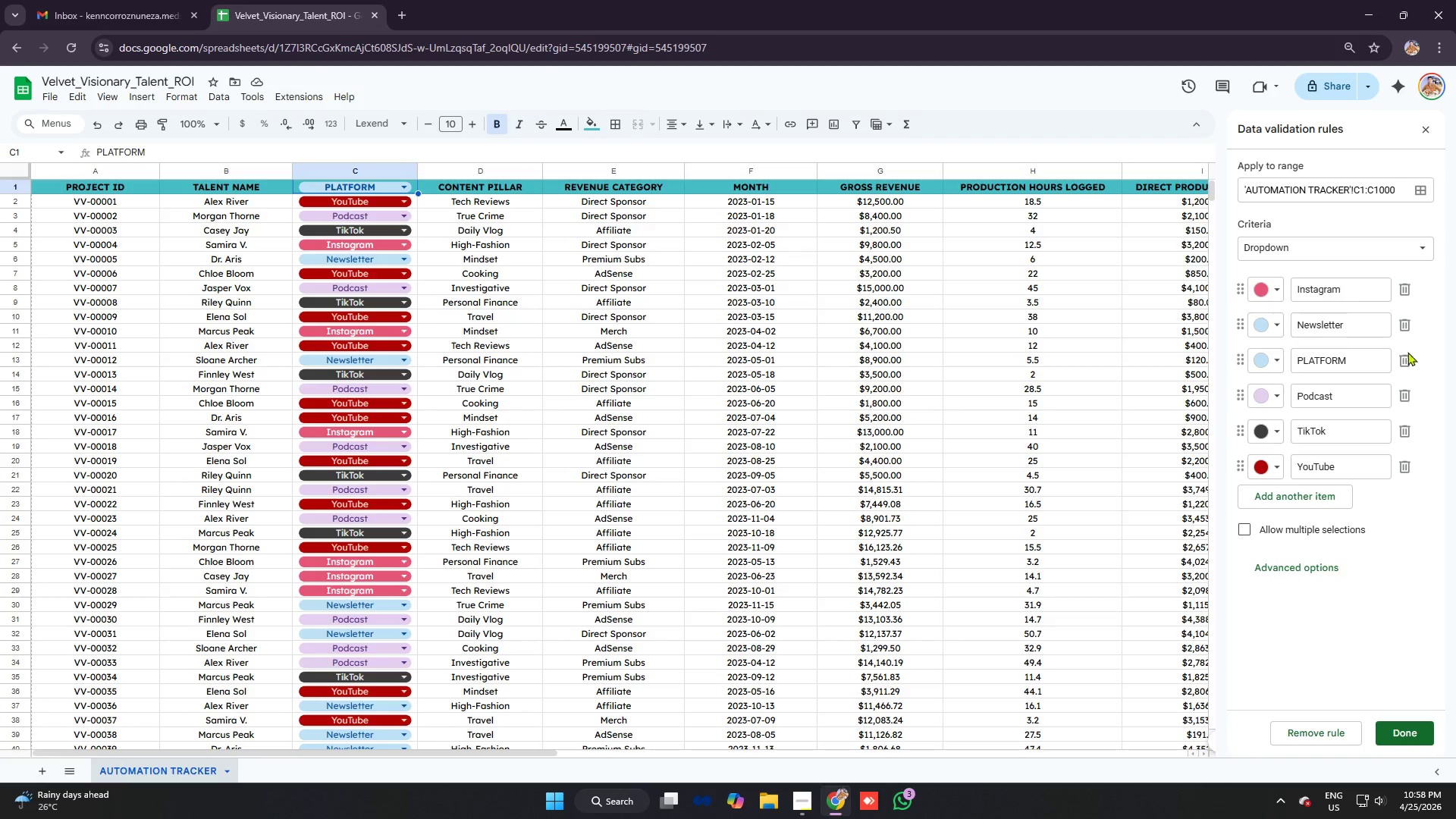 
left_click([1407, 358])
 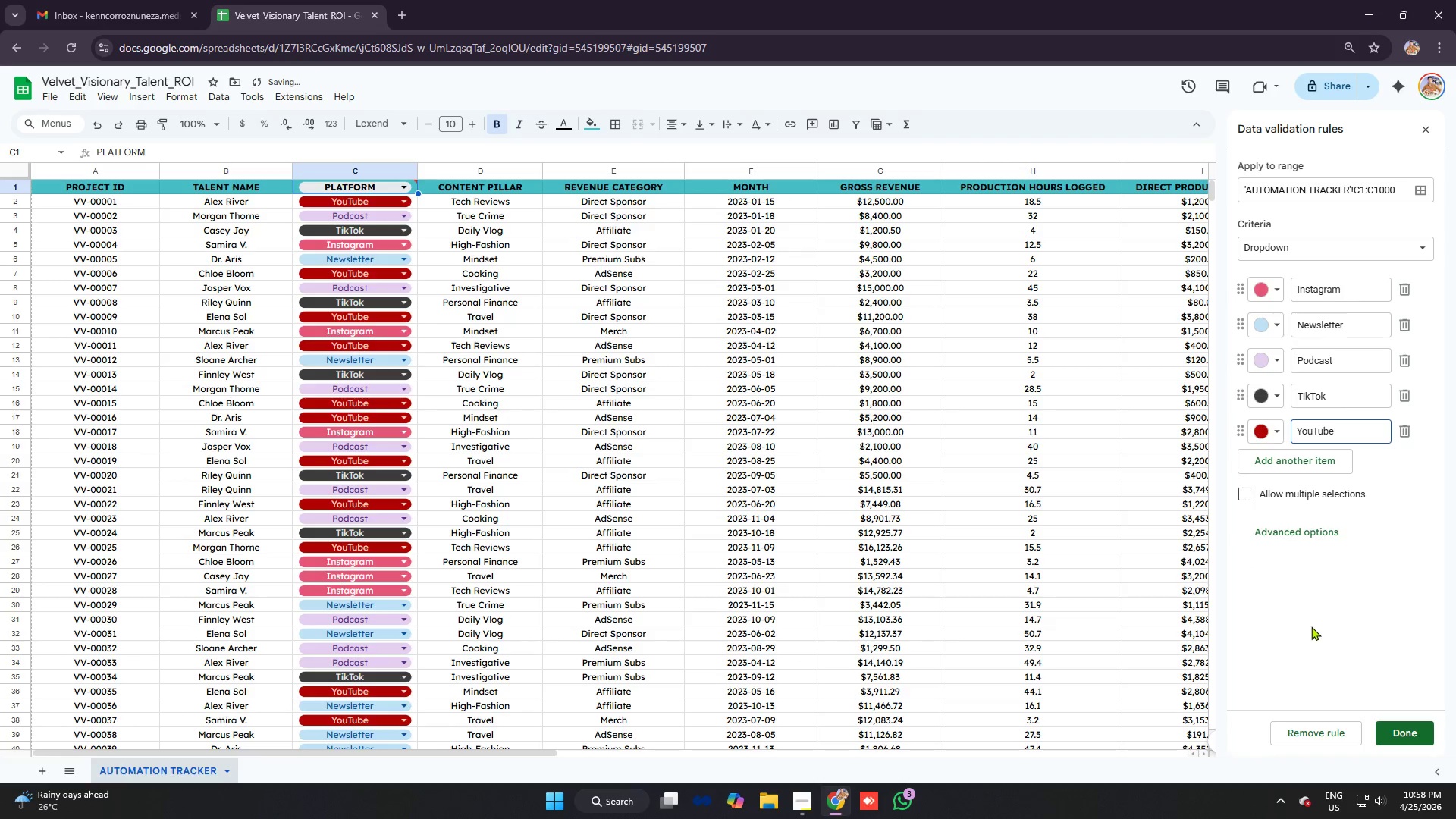 
left_click([1404, 725])
 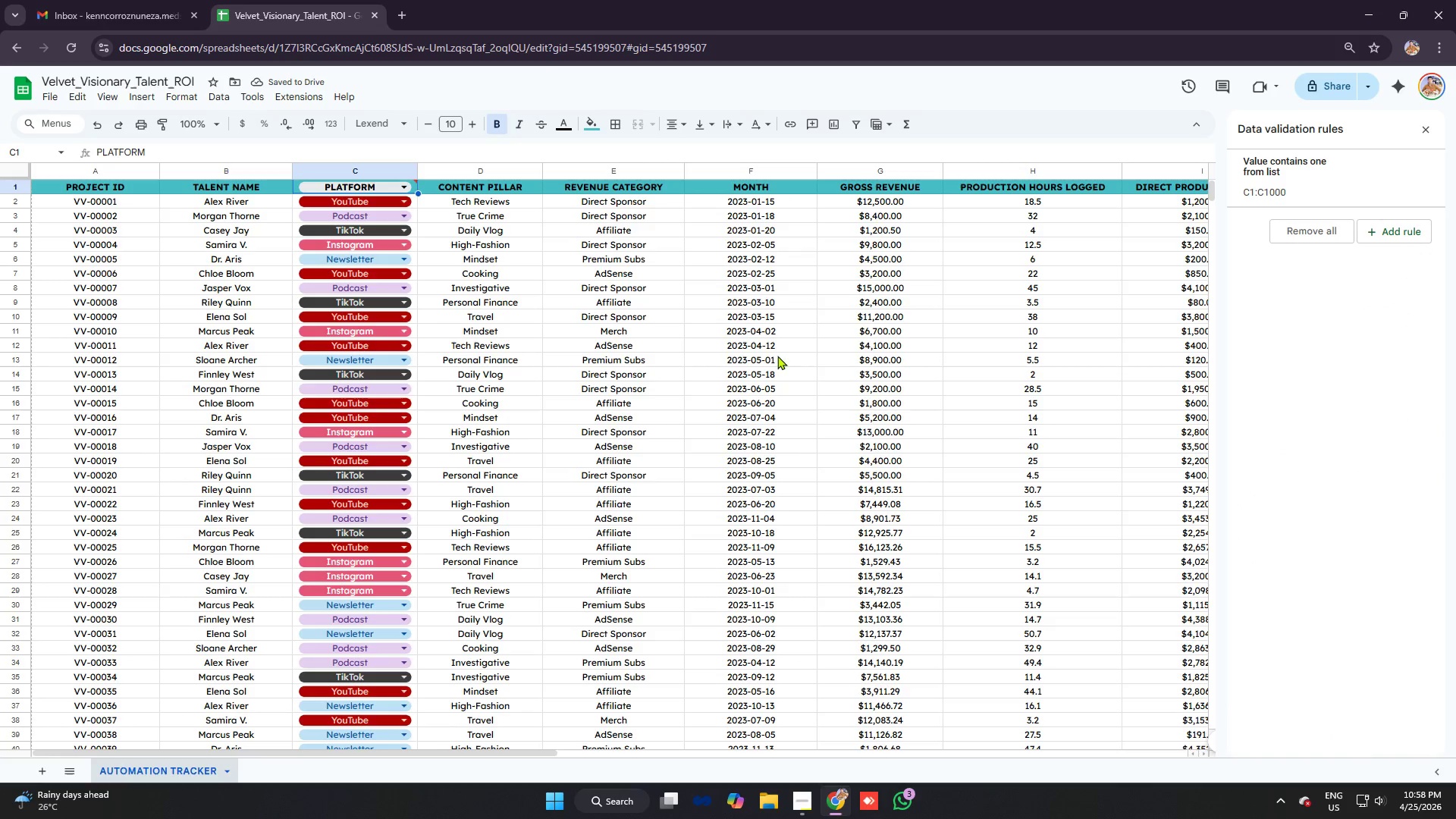 
left_click([702, 337])
 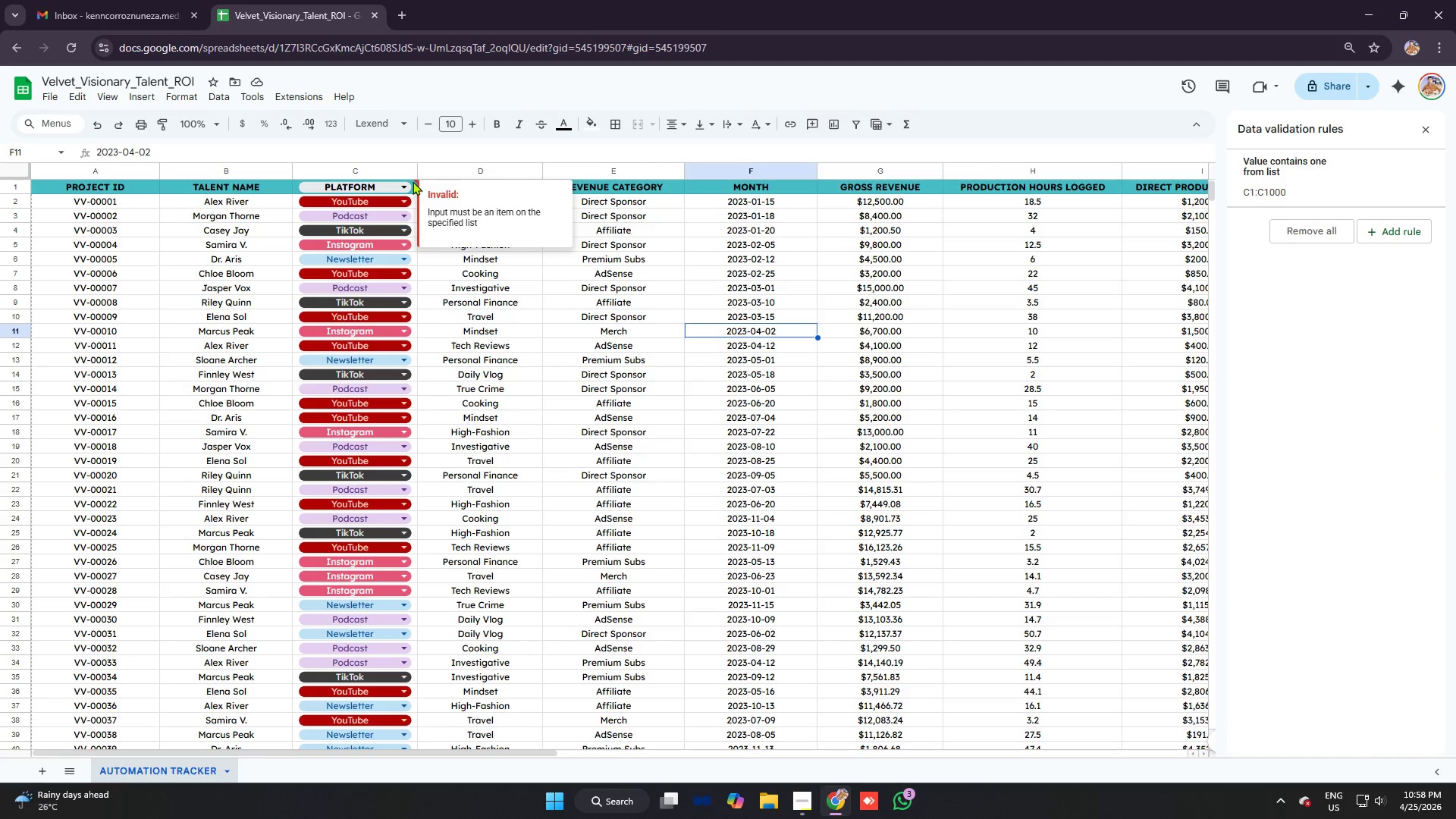 
left_click([414, 181])
 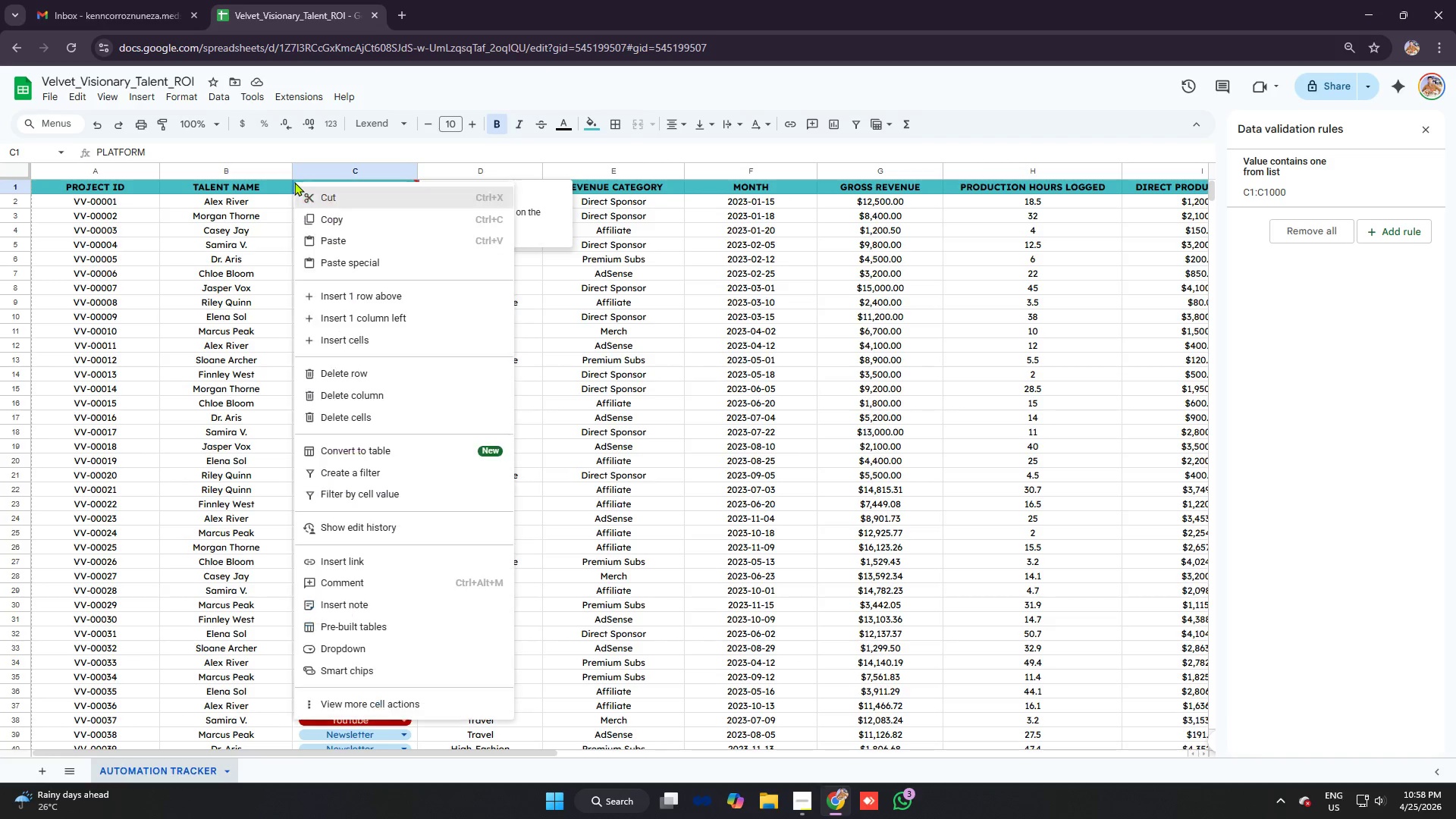 
left_click([357, 654])
 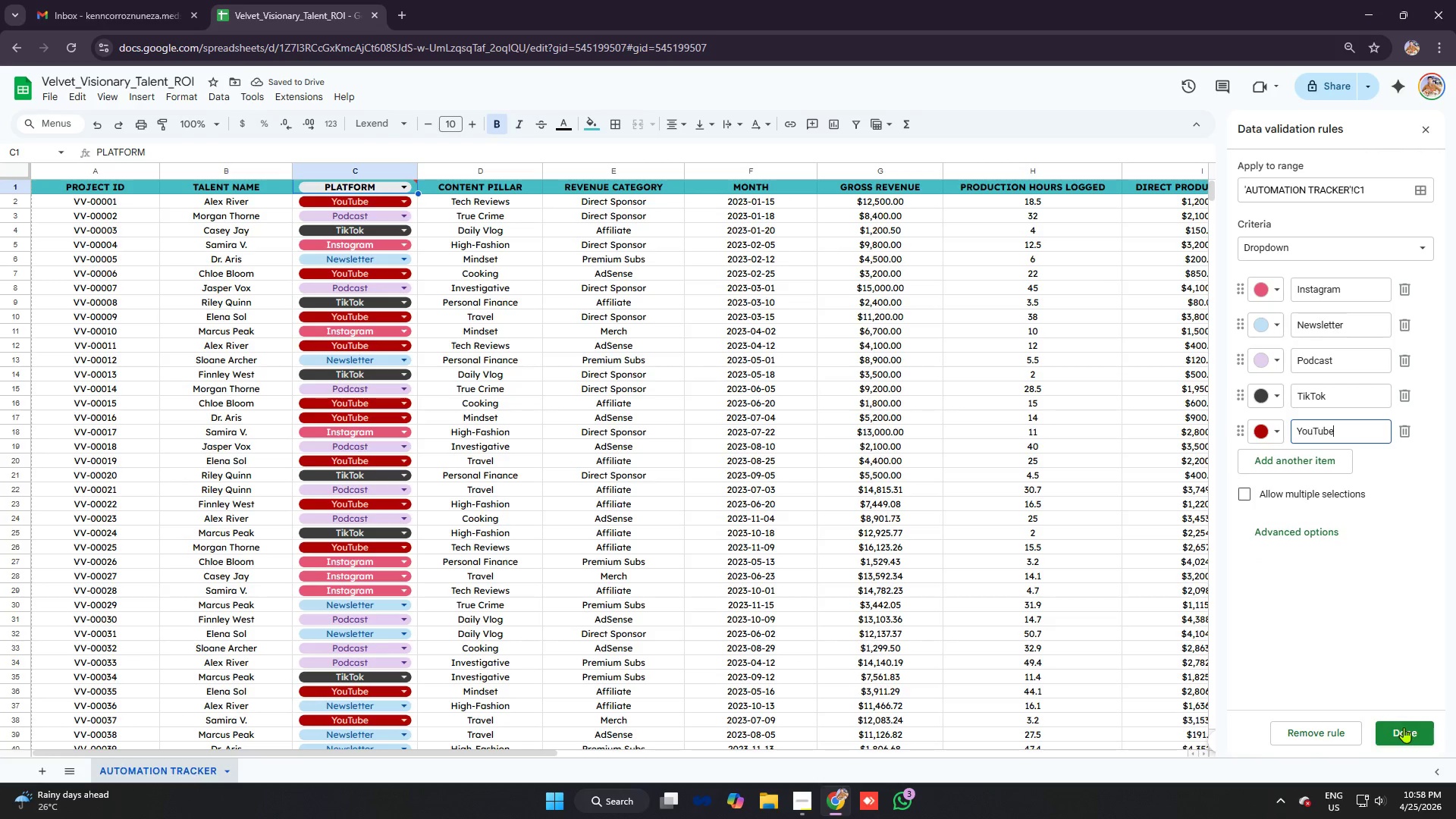 
wait(6.88)
 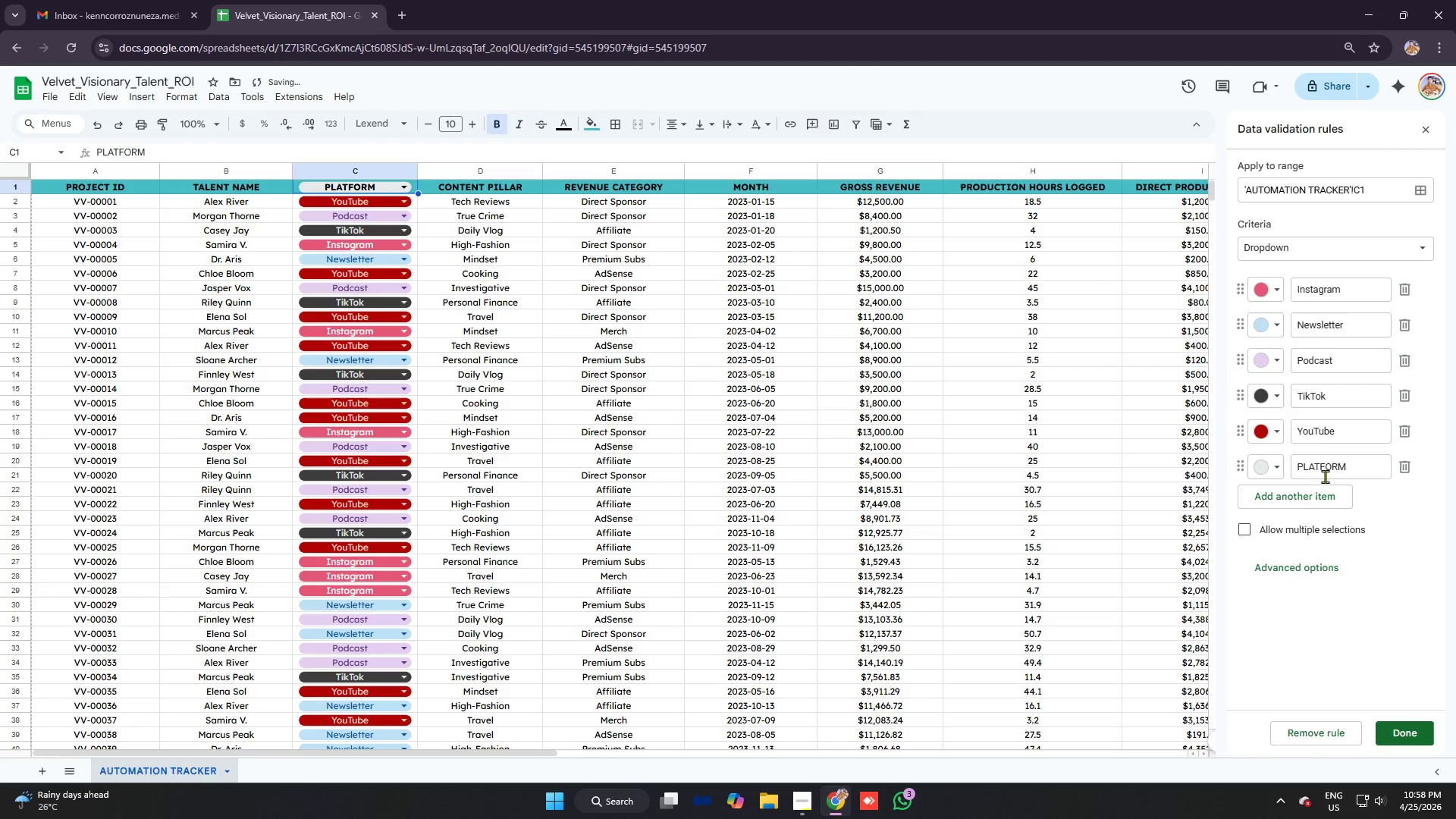 
left_click([866, 460])
 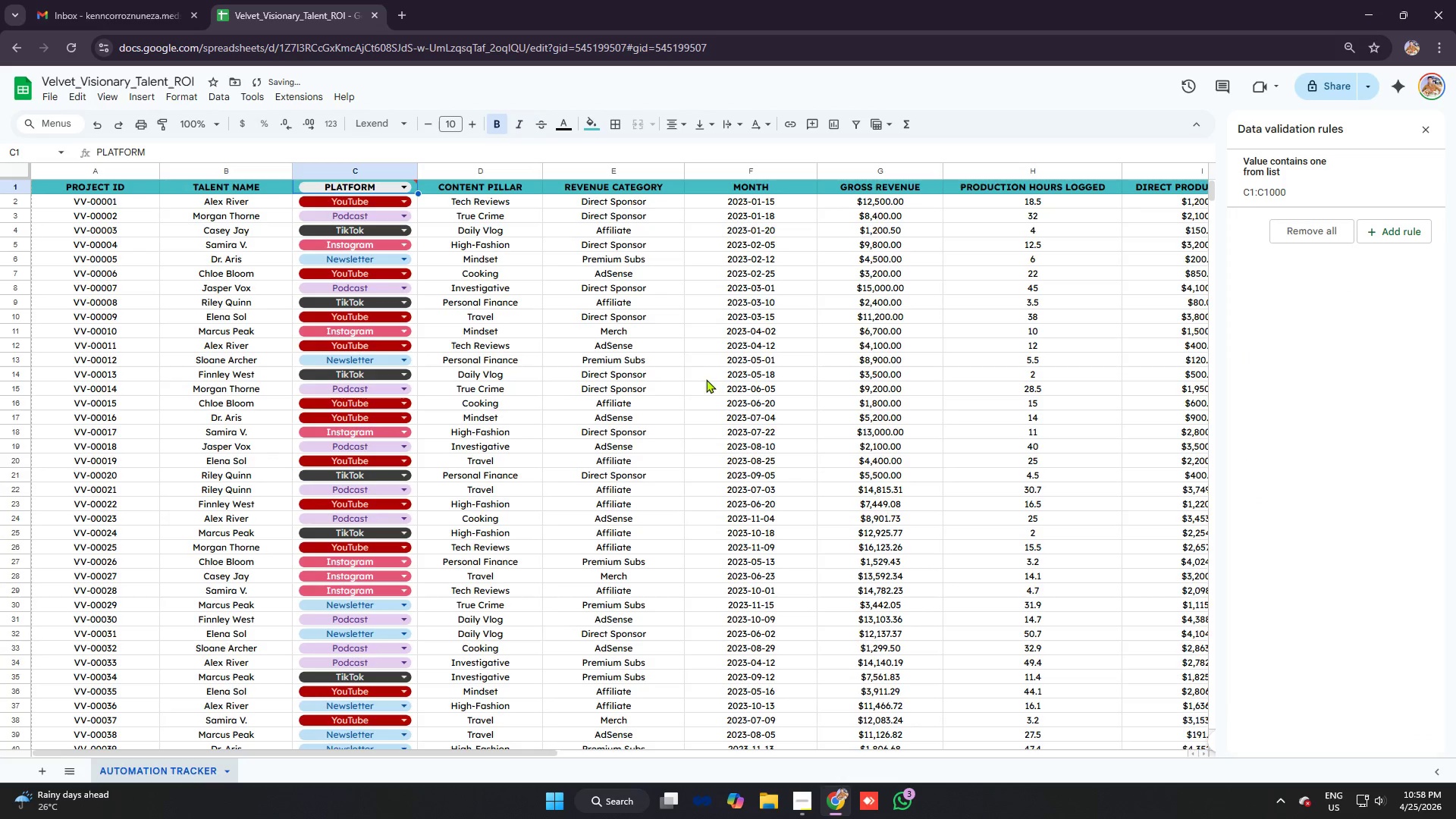 
left_click_drag(start_coordinate=[664, 340], to_coordinate=[659, 335])
 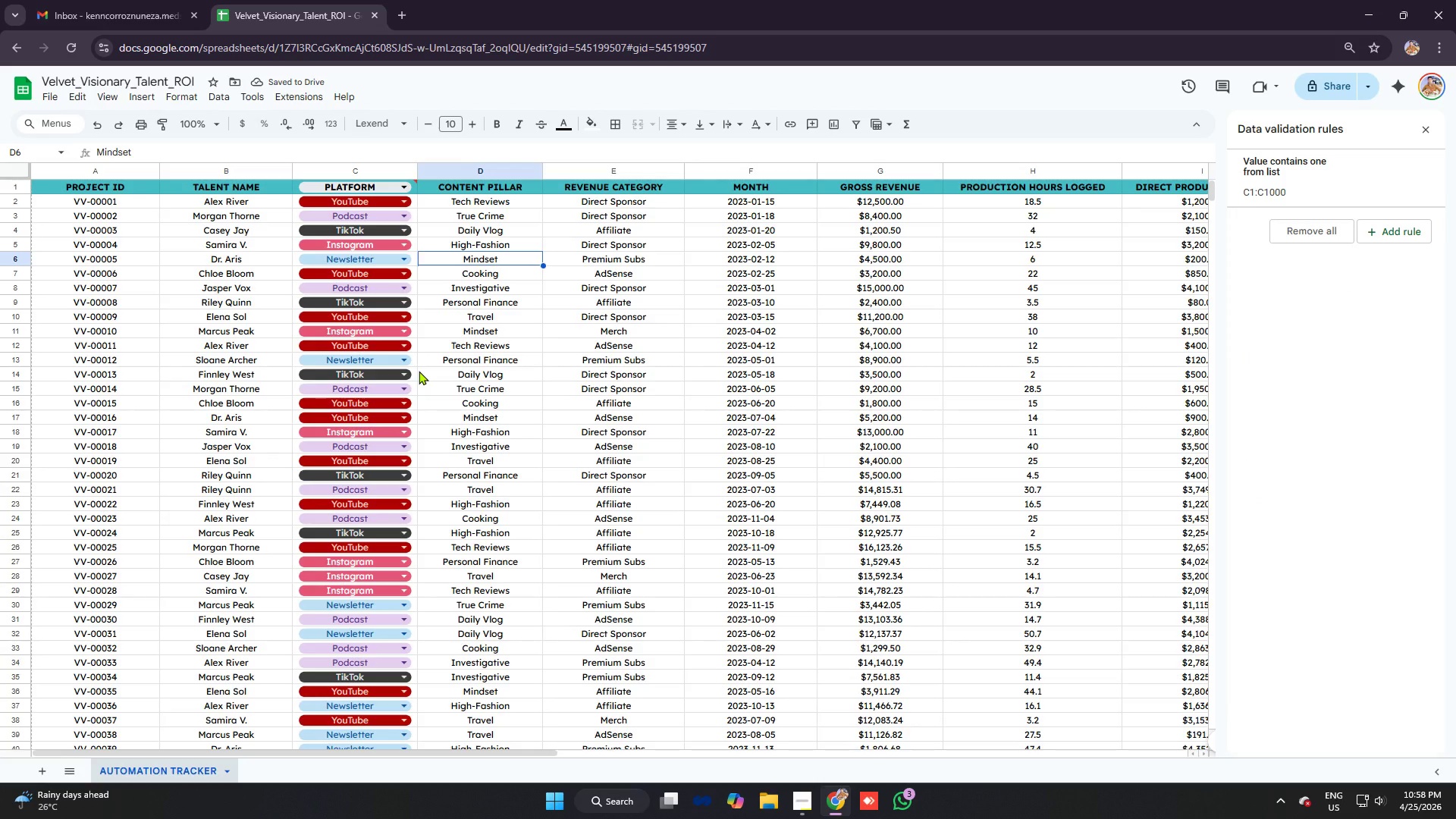 
scroll: coordinate [369, 291], scroll_direction: down, amount: 4.0
 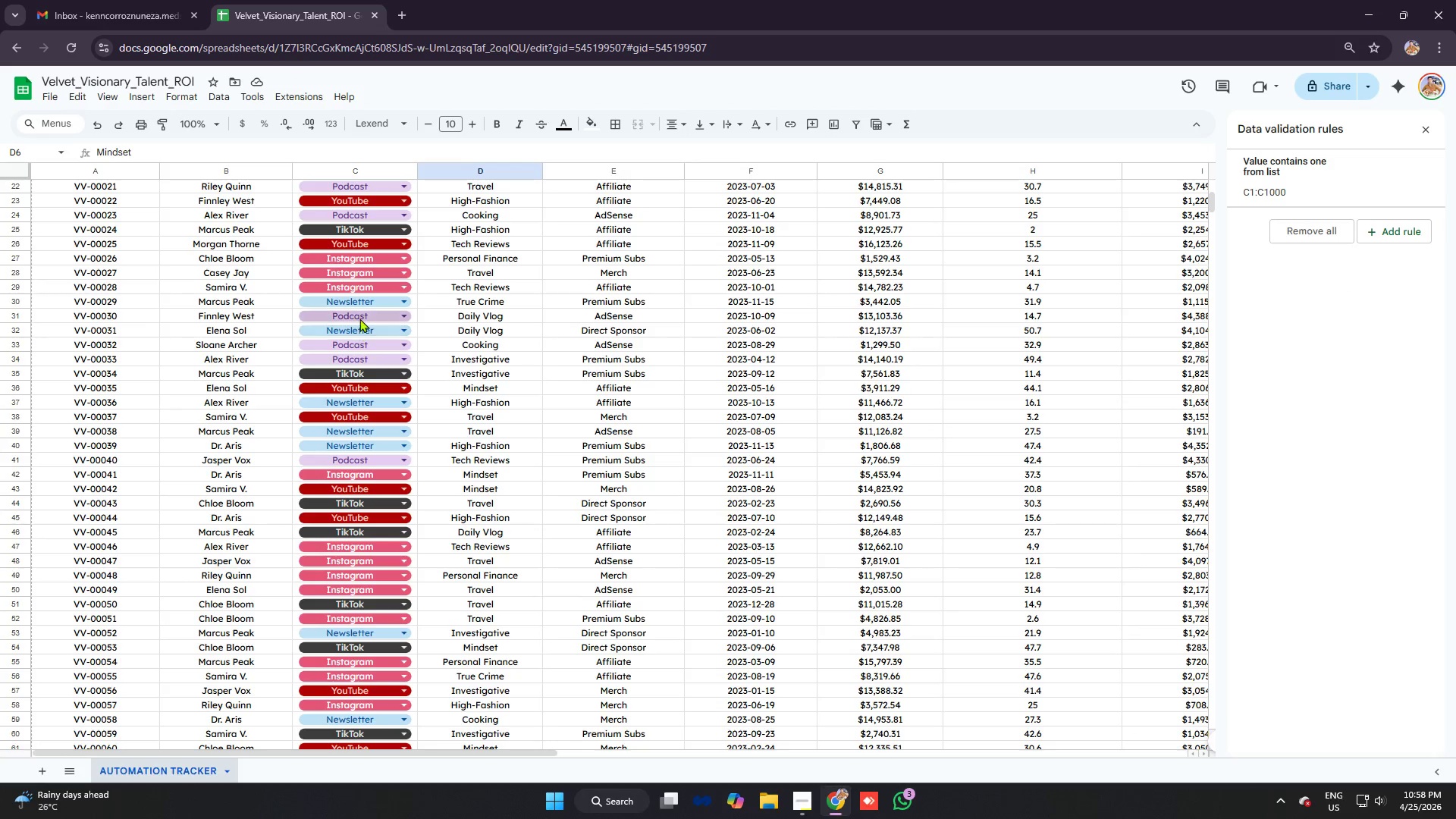 
left_click([359, 318])
 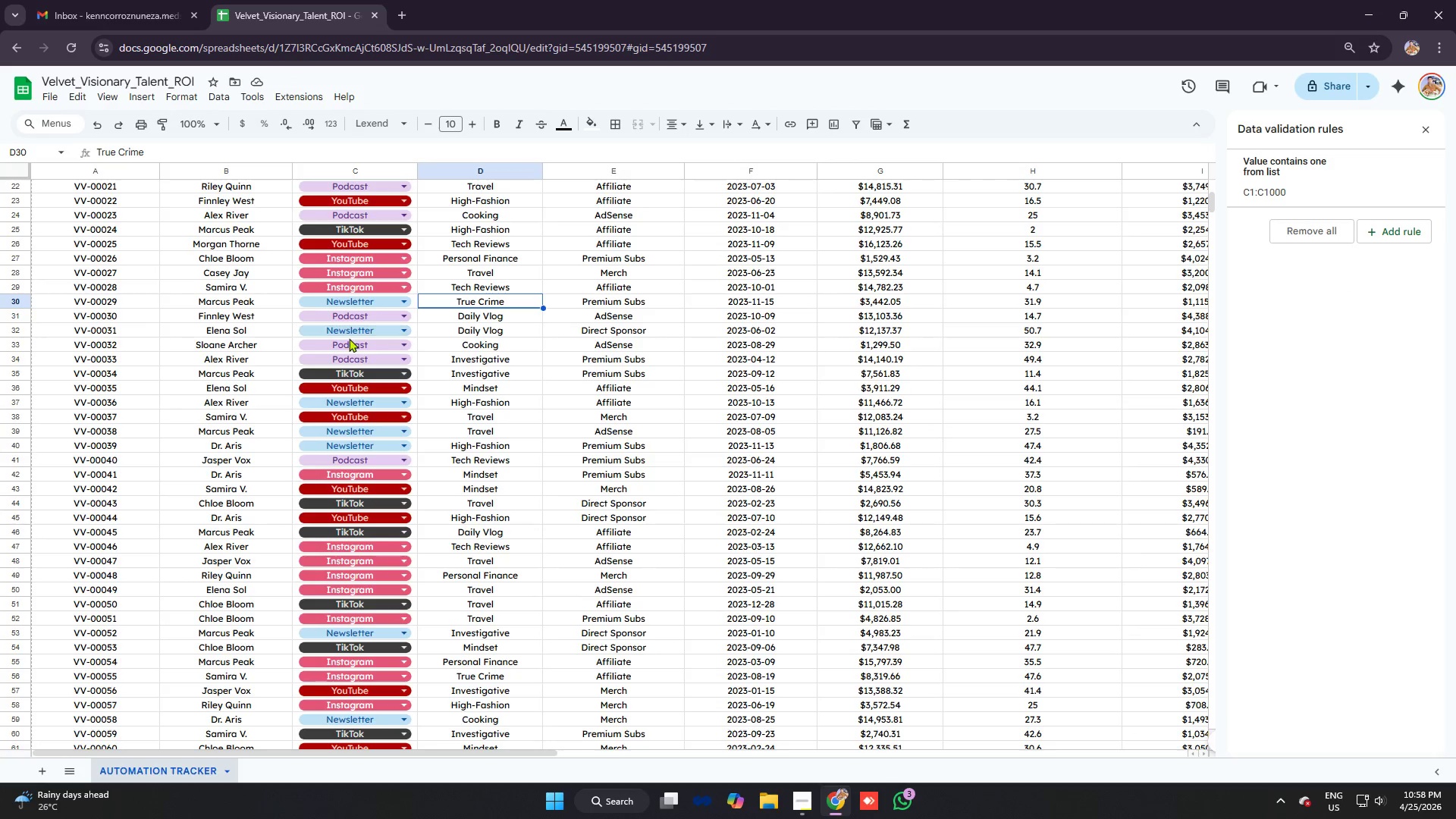 
left_click([362, 331])
 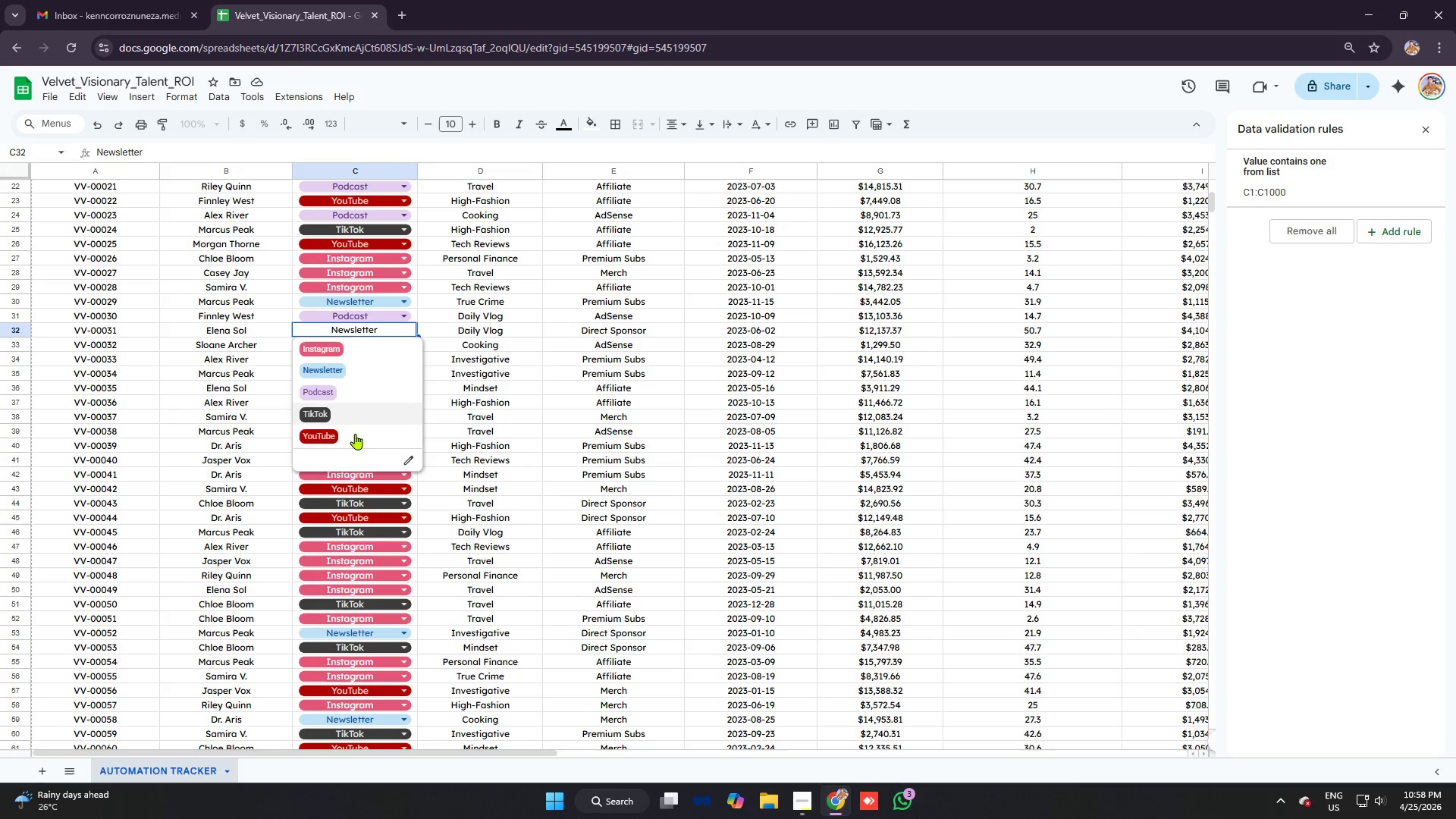 
left_click([355, 435])
 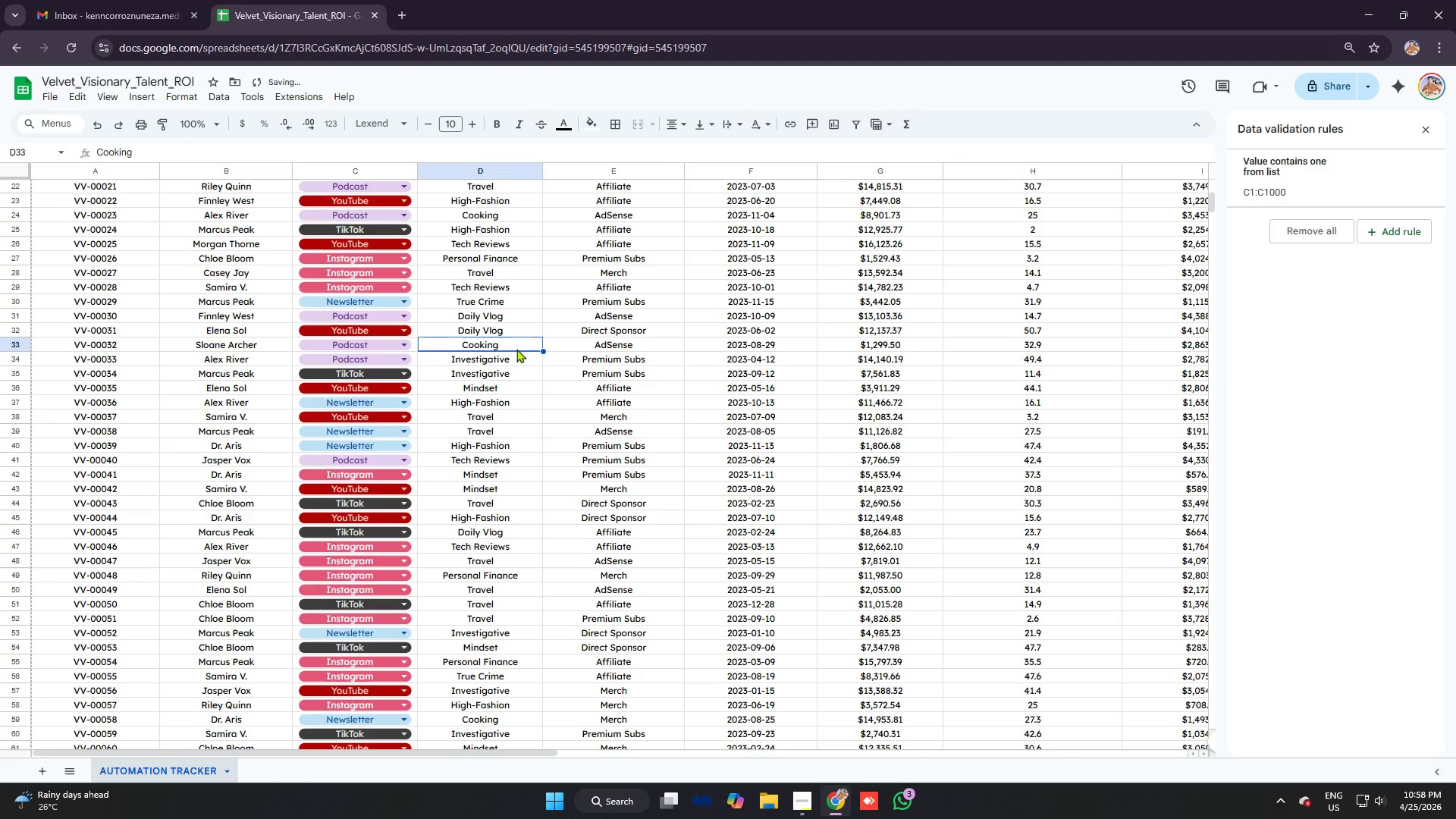 
scroll: coordinate [512, 350], scroll_direction: up, amount: 15.0
 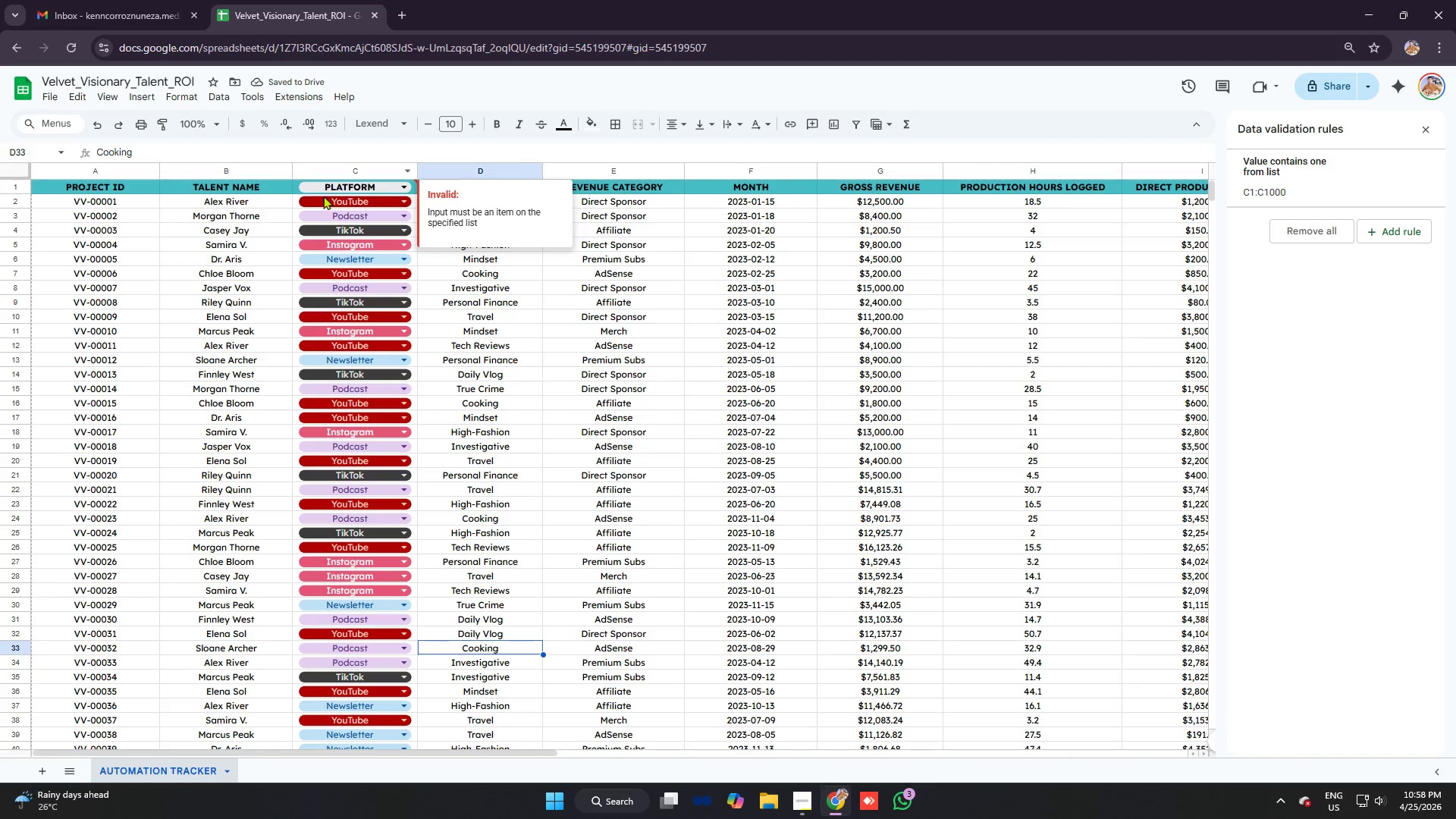 
left_click([294, 181])
 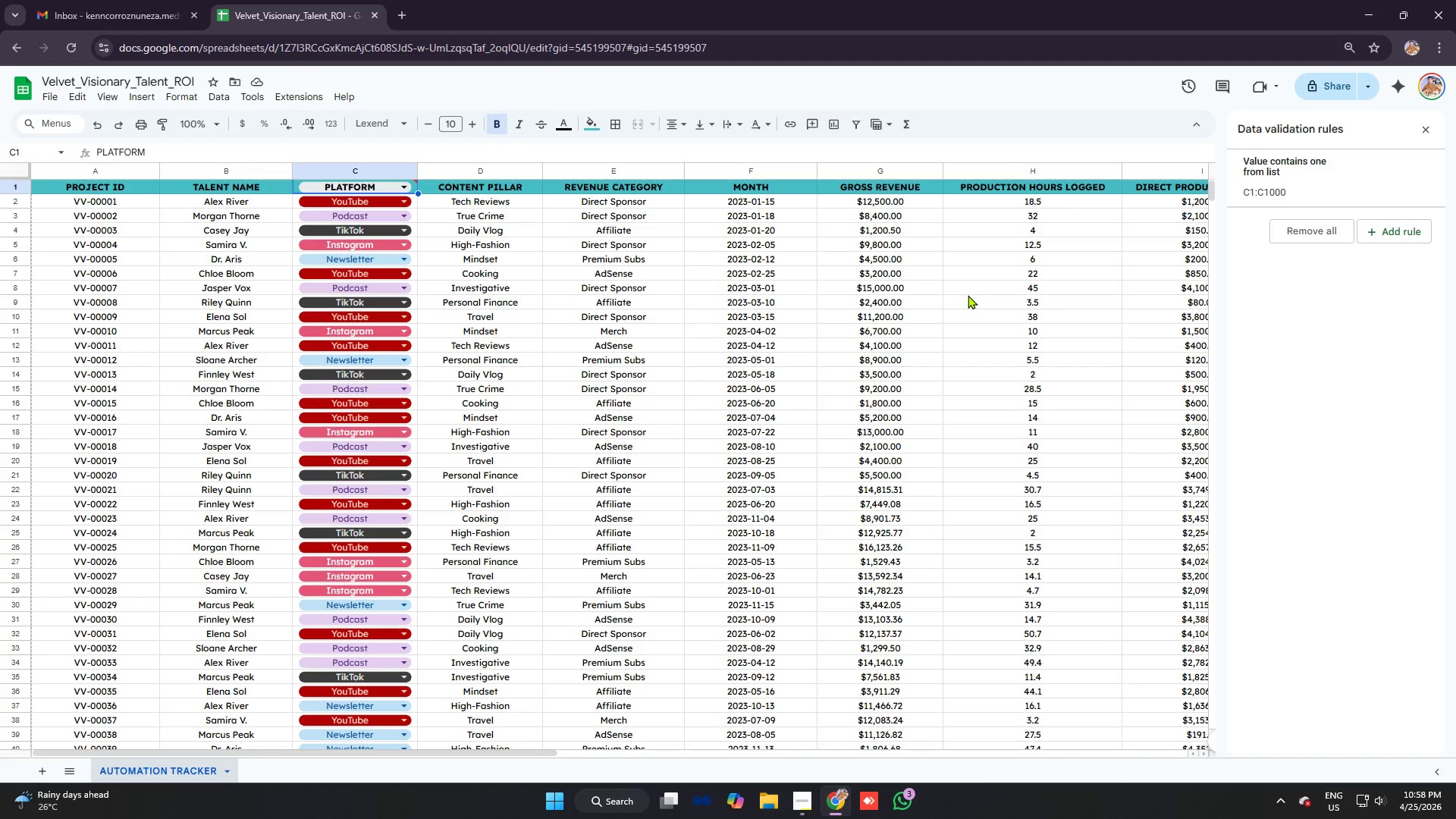 
key(Backspace)
key(Backspace)
type(platform)
 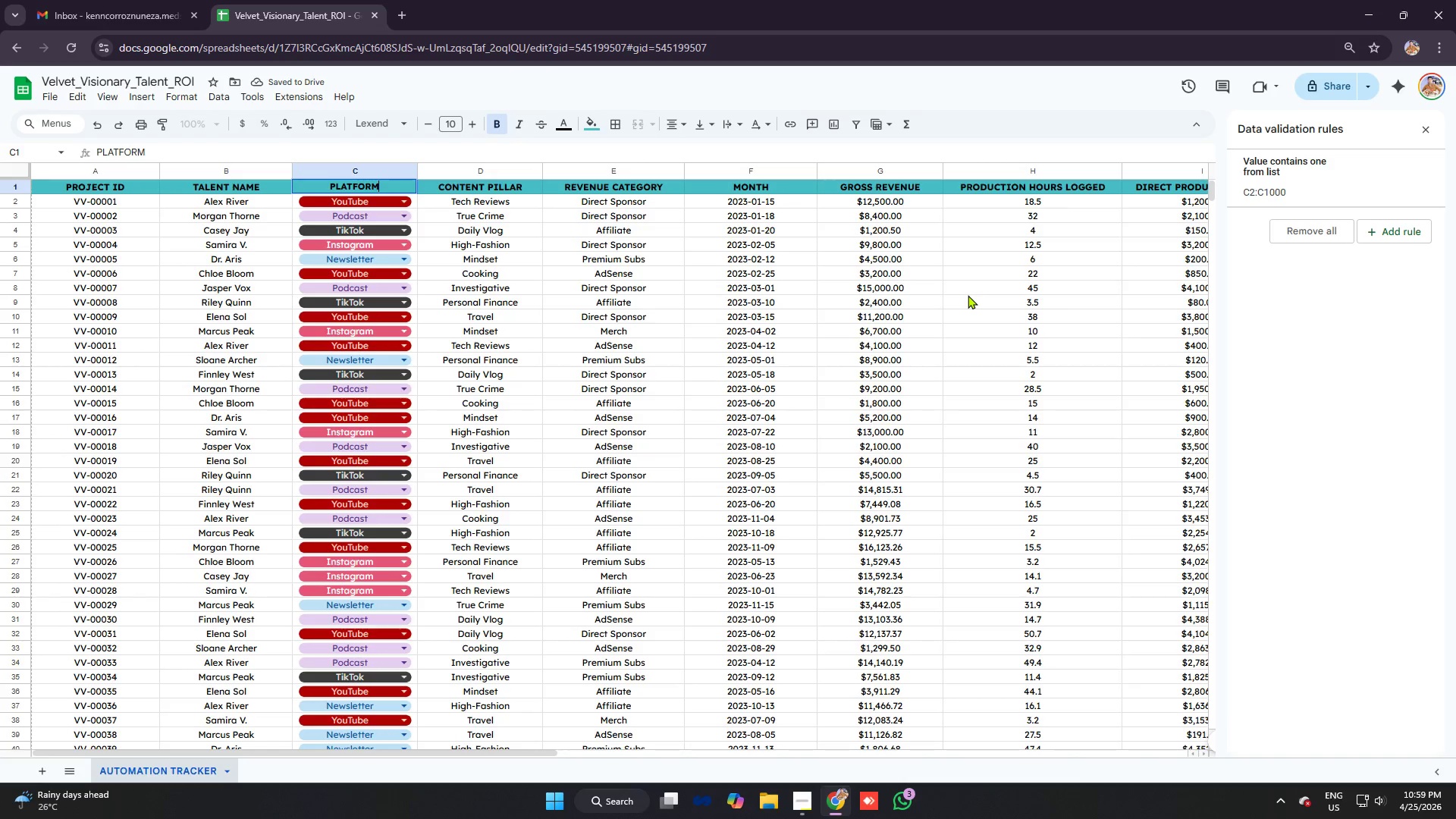 
key(Enter)
 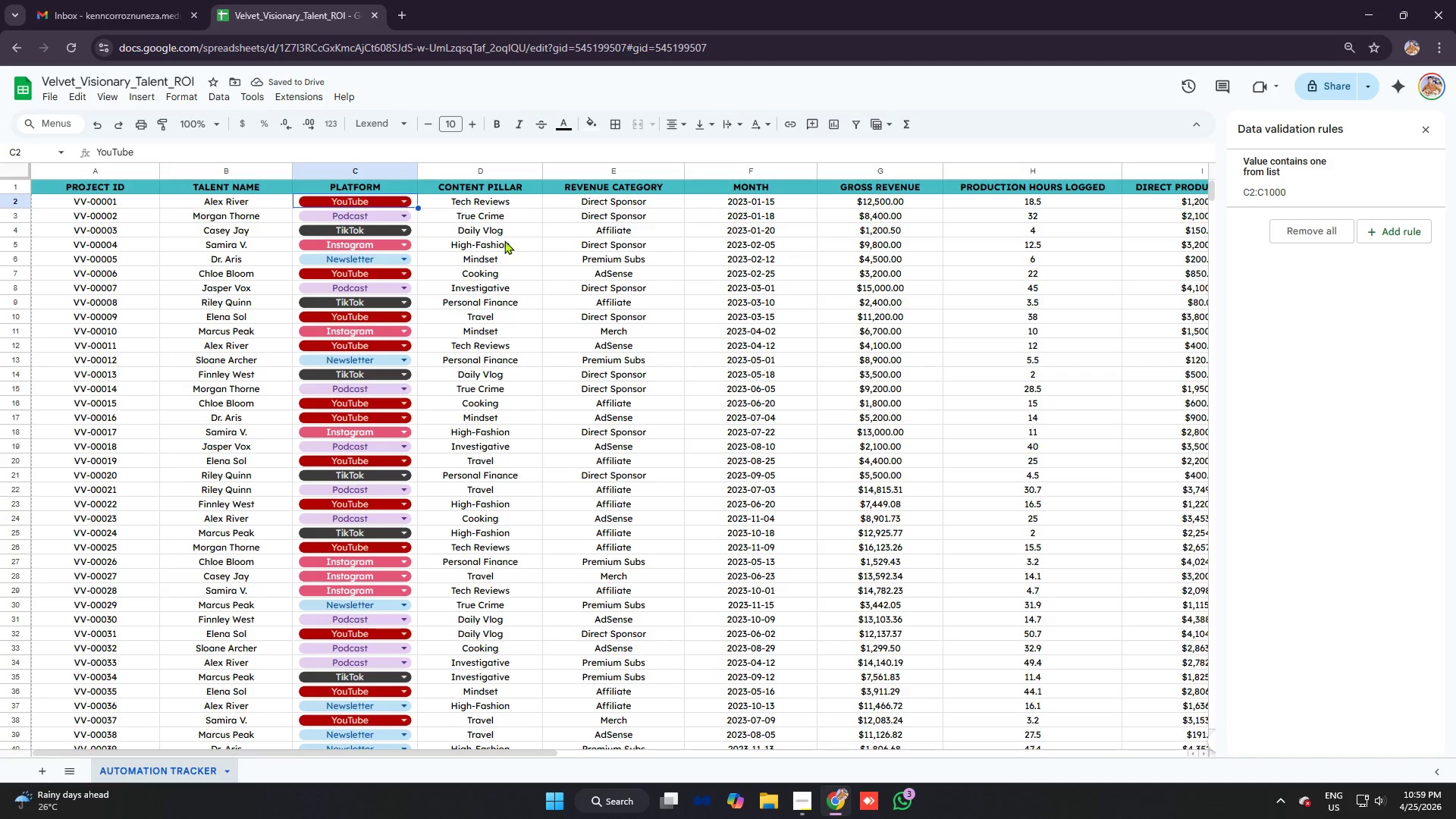 
scroll: coordinate [570, 362], scroll_direction: down, amount: 3.0
 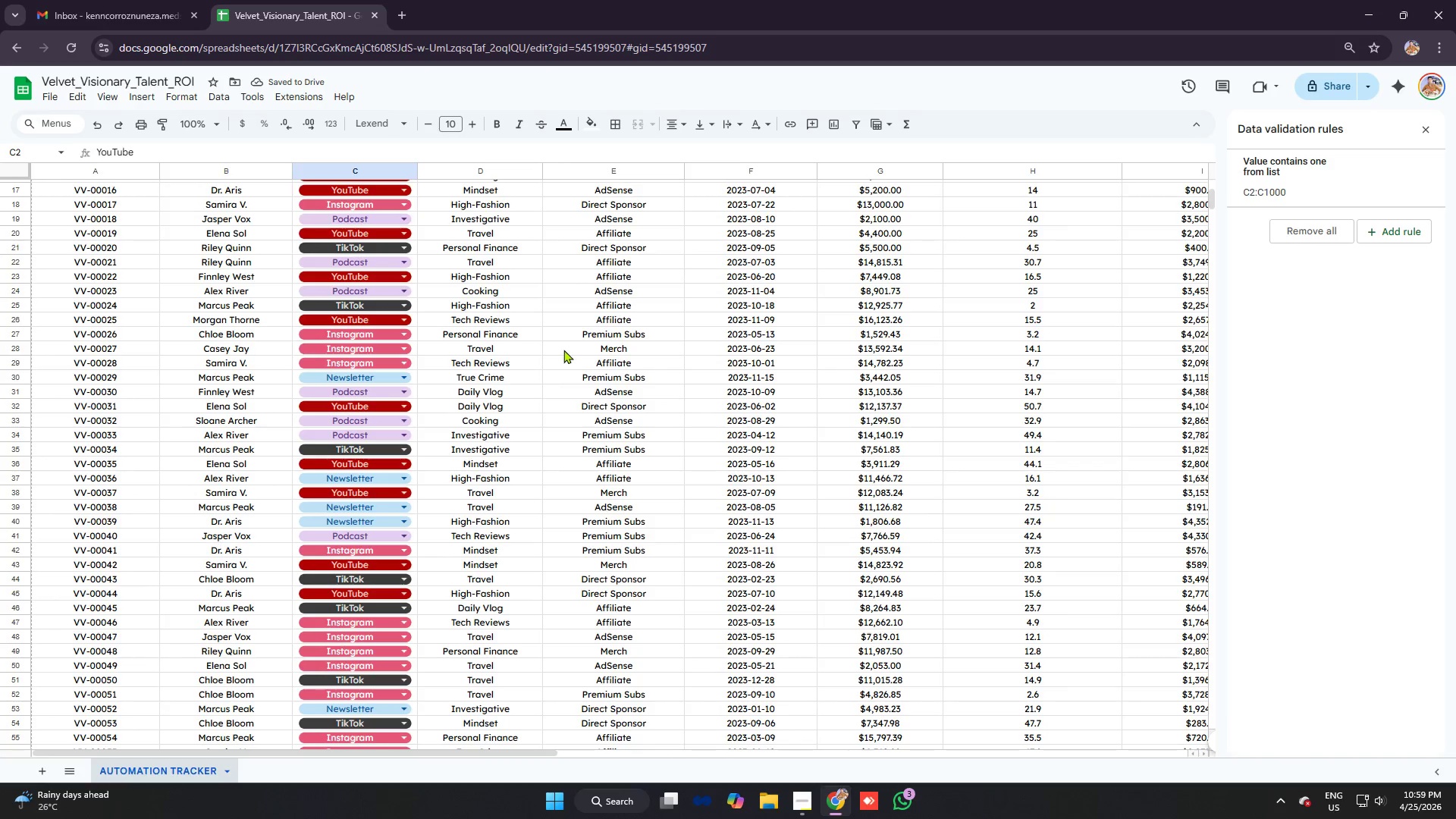 
key(Alt+Tab)